 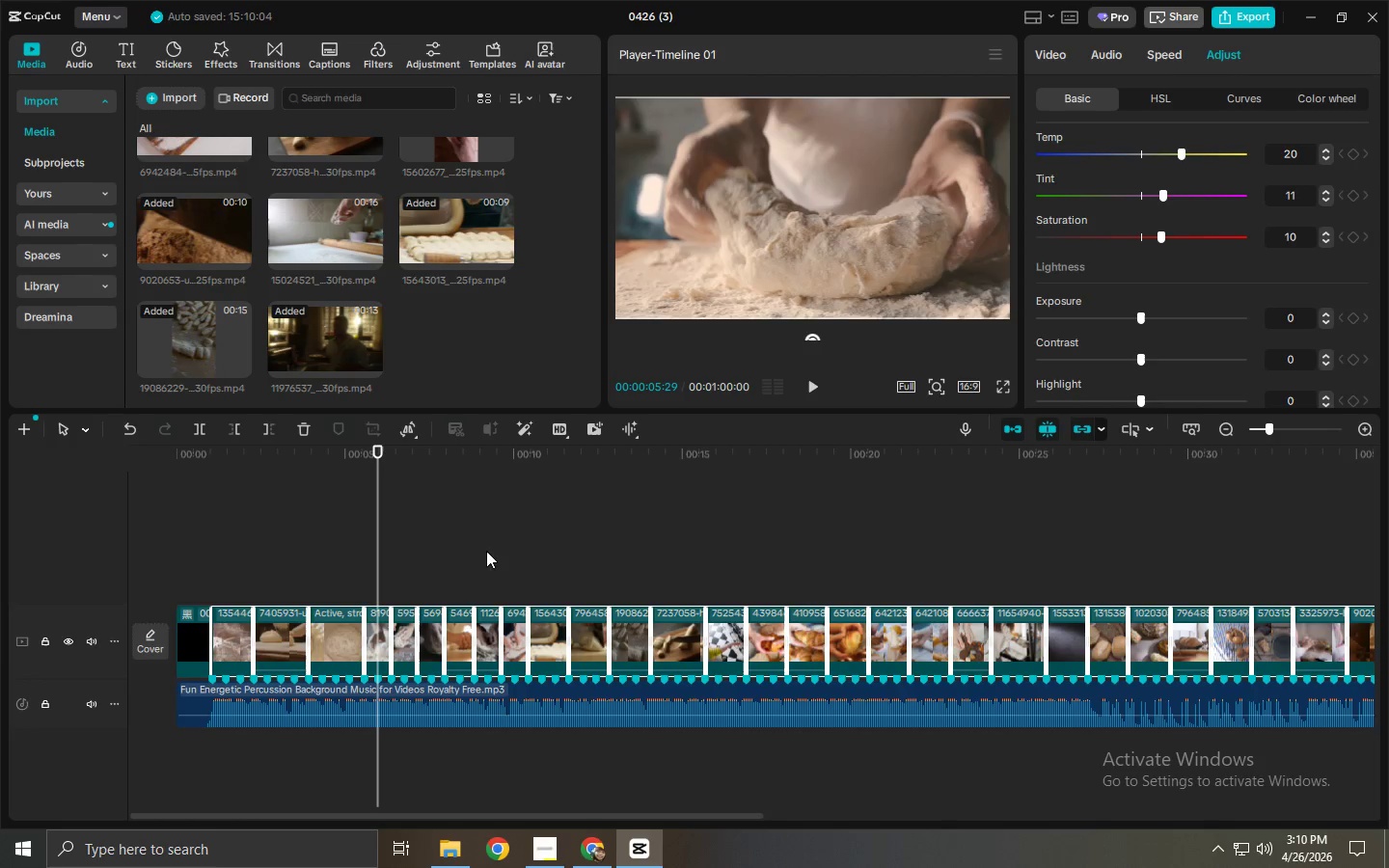 
scroll: coordinate [1112, 341], scroll_direction: down, amount: 28.0
 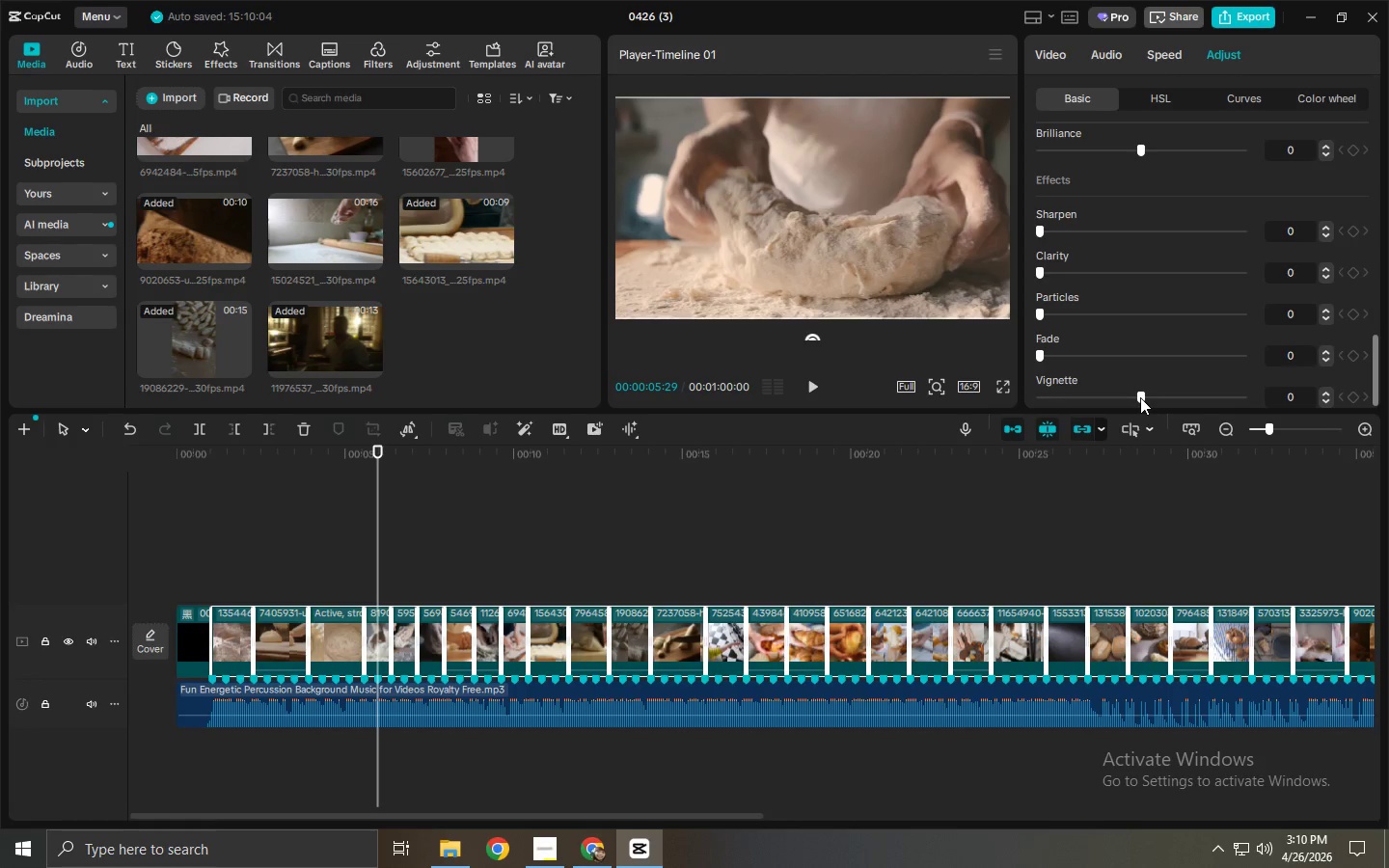 
left_click_drag(start_coordinate=[1140, 396], to_coordinate=[1146, 396])
 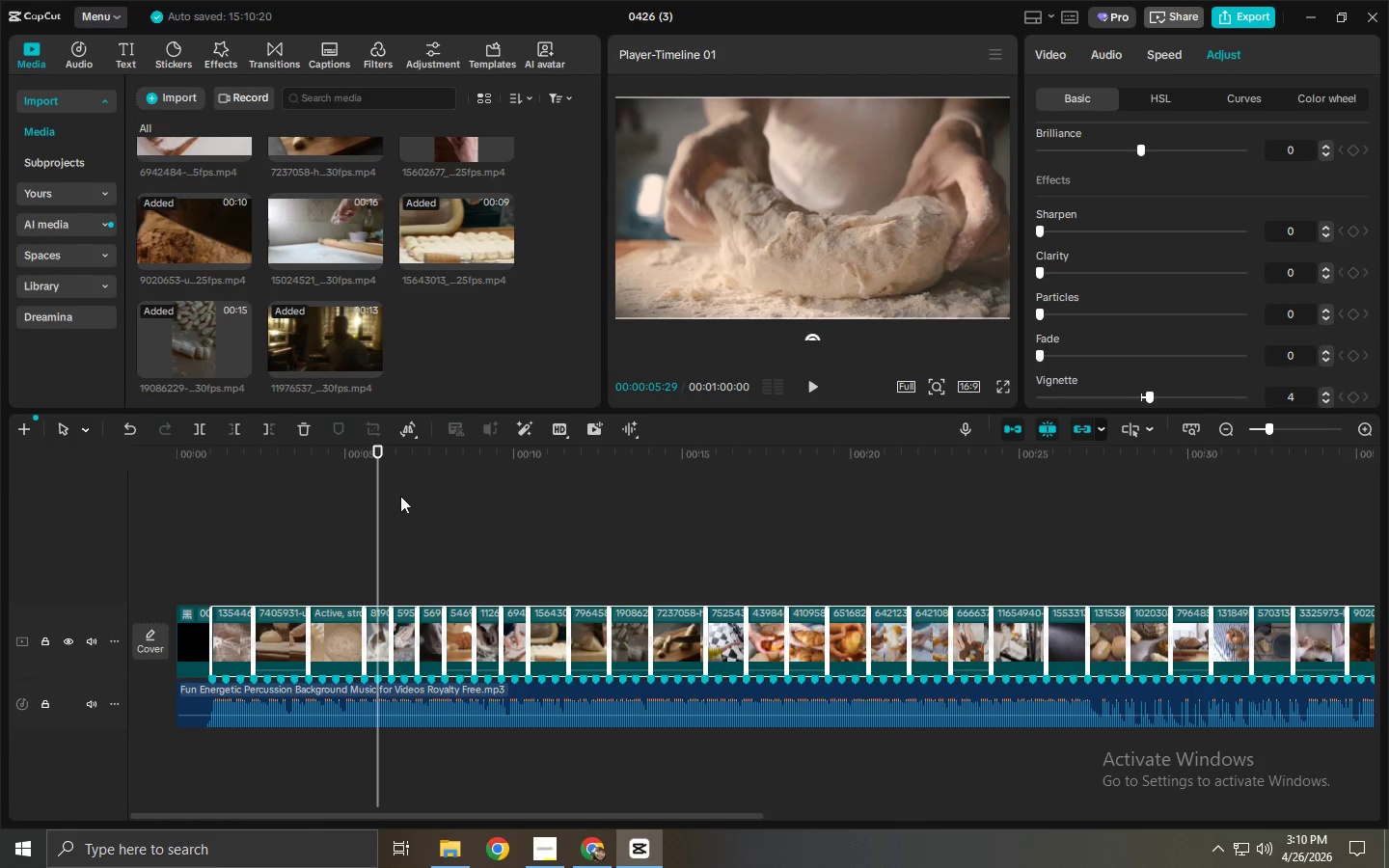 
left_click_drag(start_coordinate=[357, 461], to_coordinate=[59, 459])
 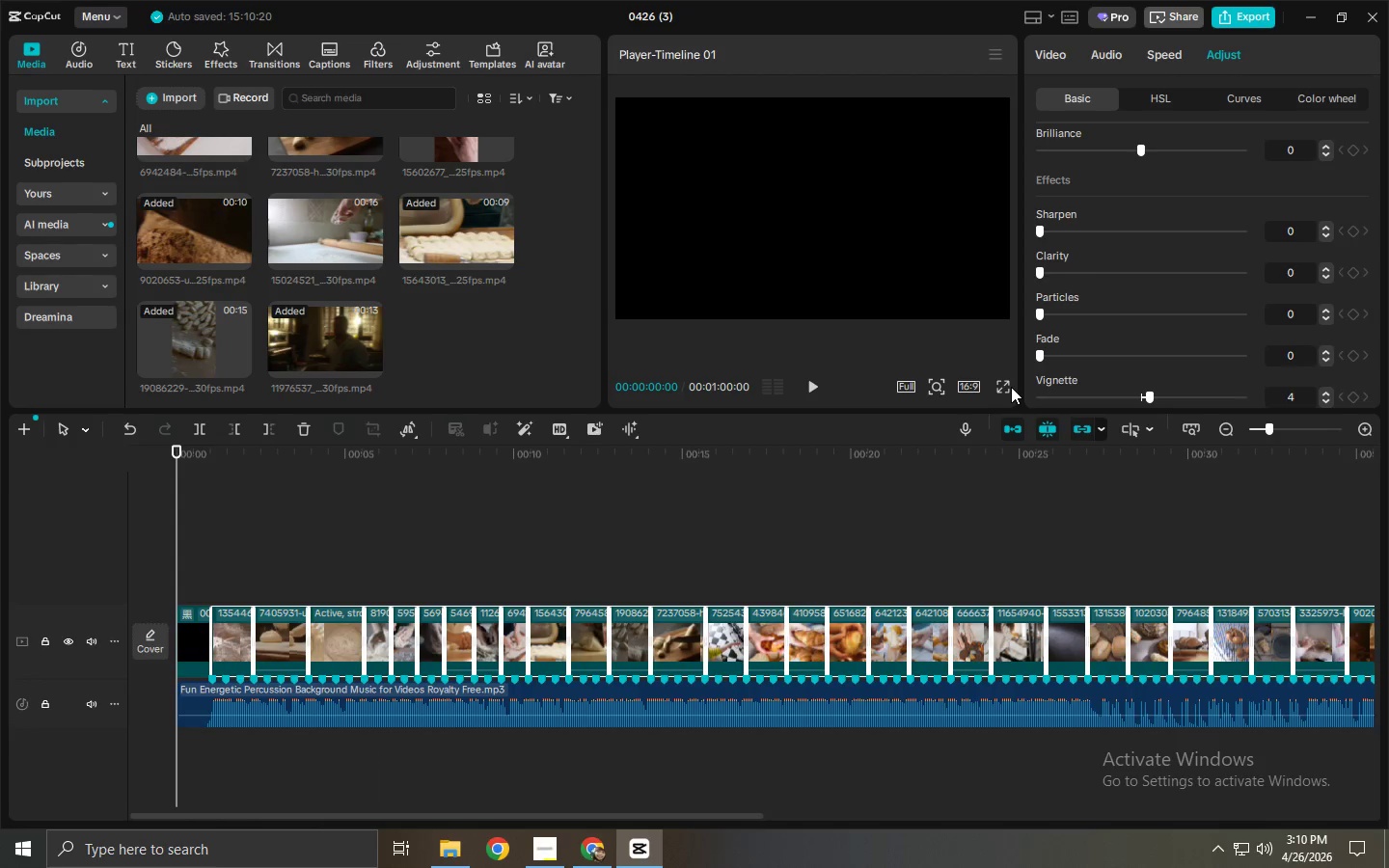 
double_click([1002, 384])
 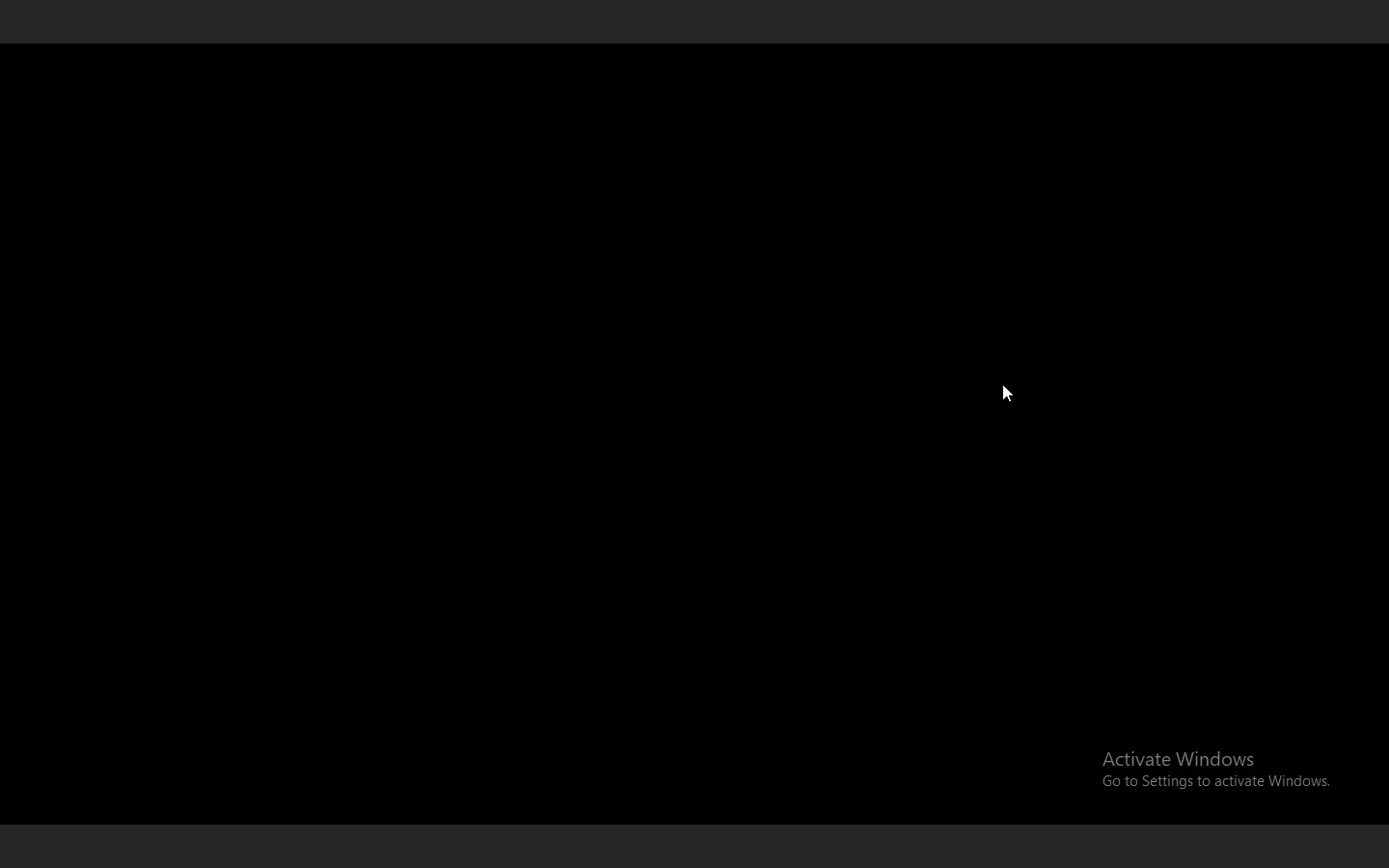 
key(Space)
 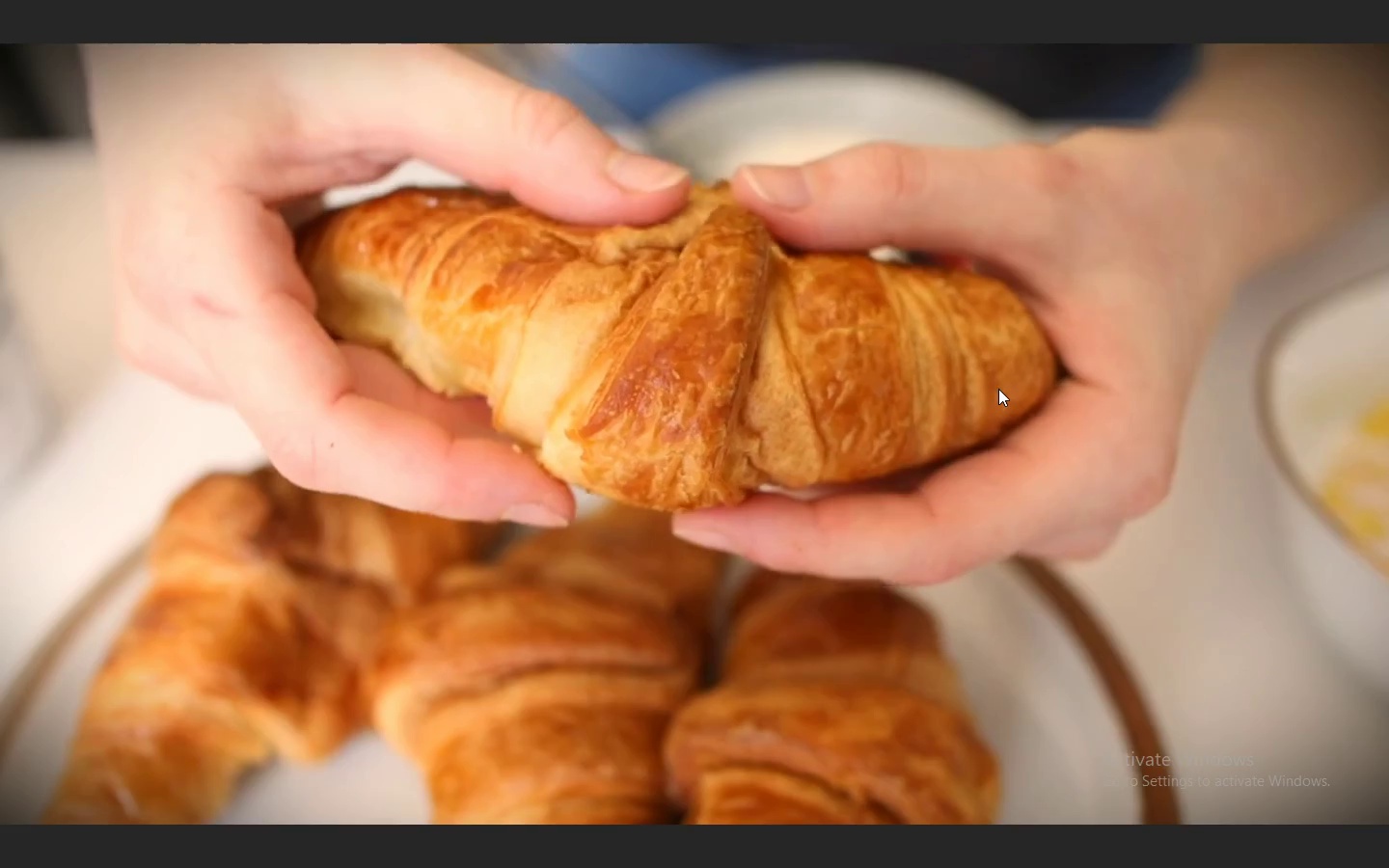 
wait(23.39)
 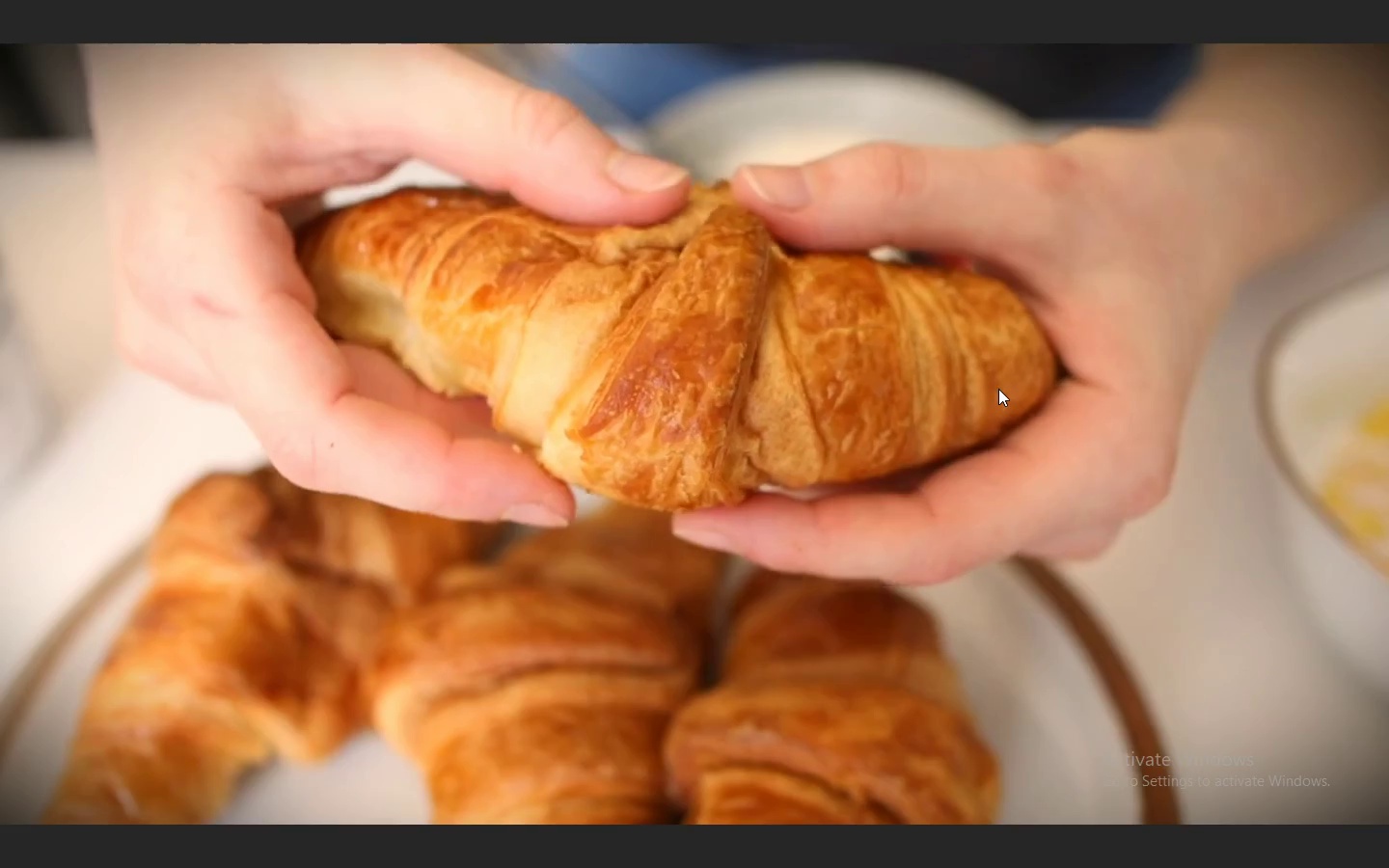 
key(Space)
 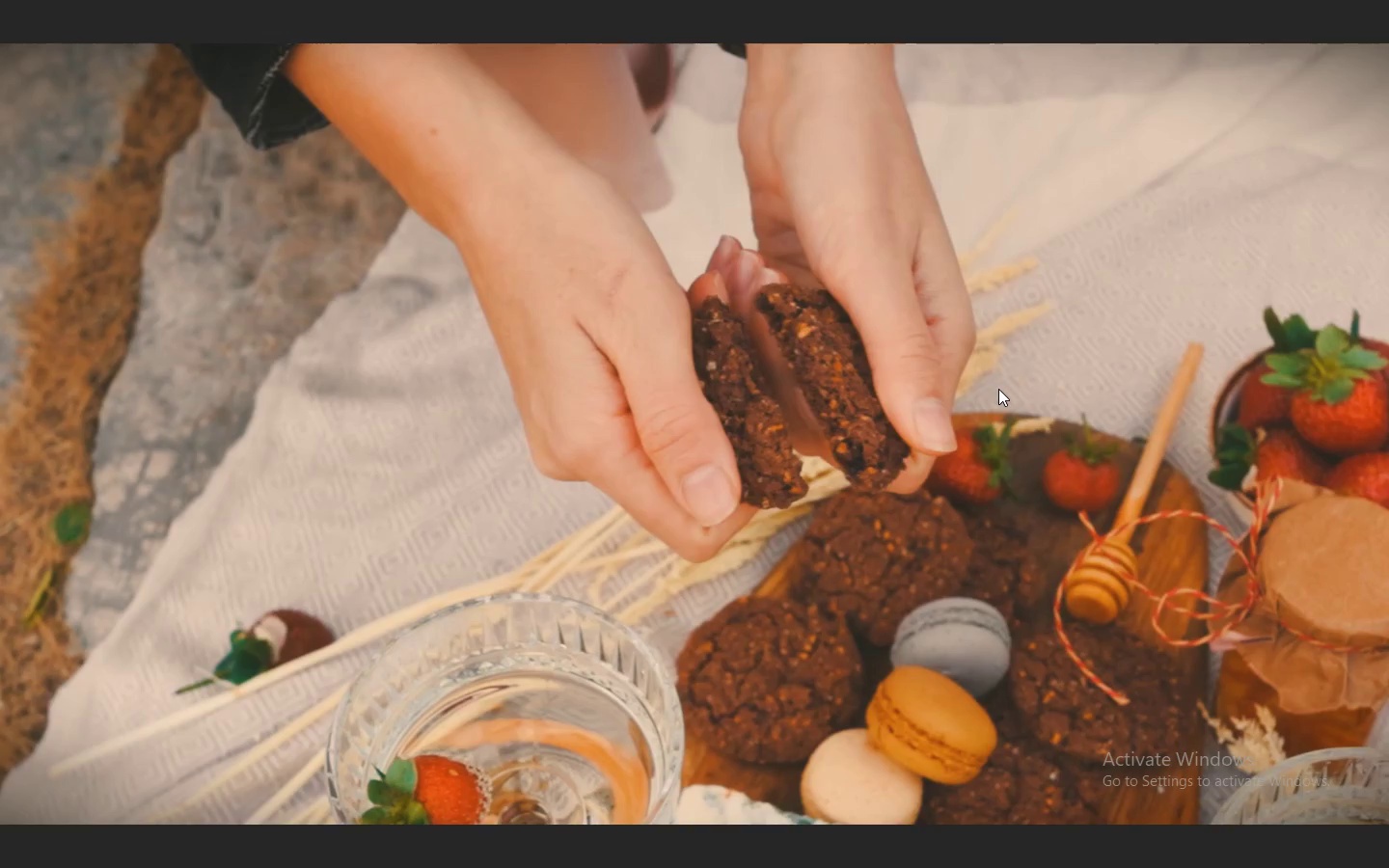 
key(Escape)
 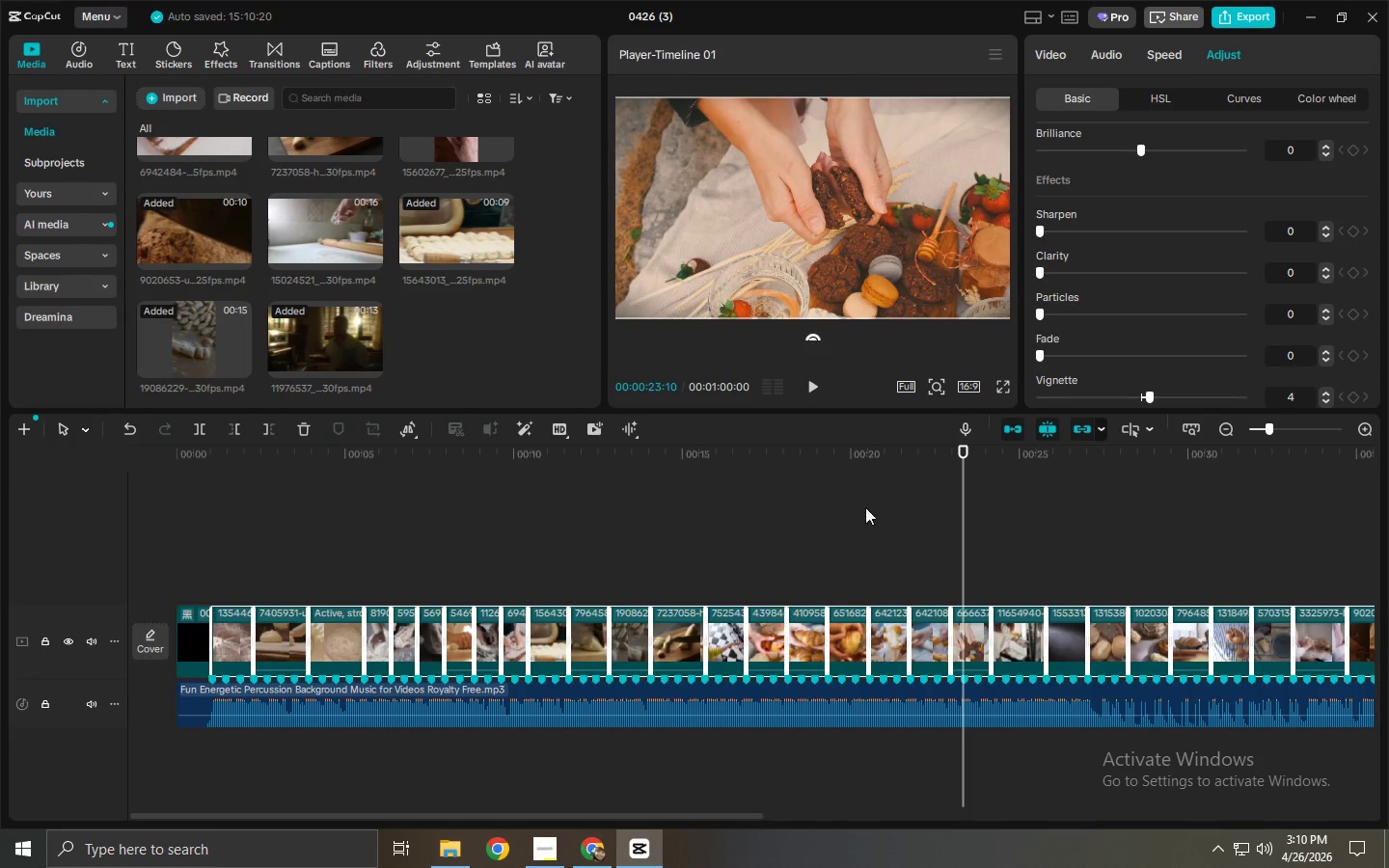 
left_click_drag(start_coordinate=[851, 466], to_coordinate=[840, 466])
 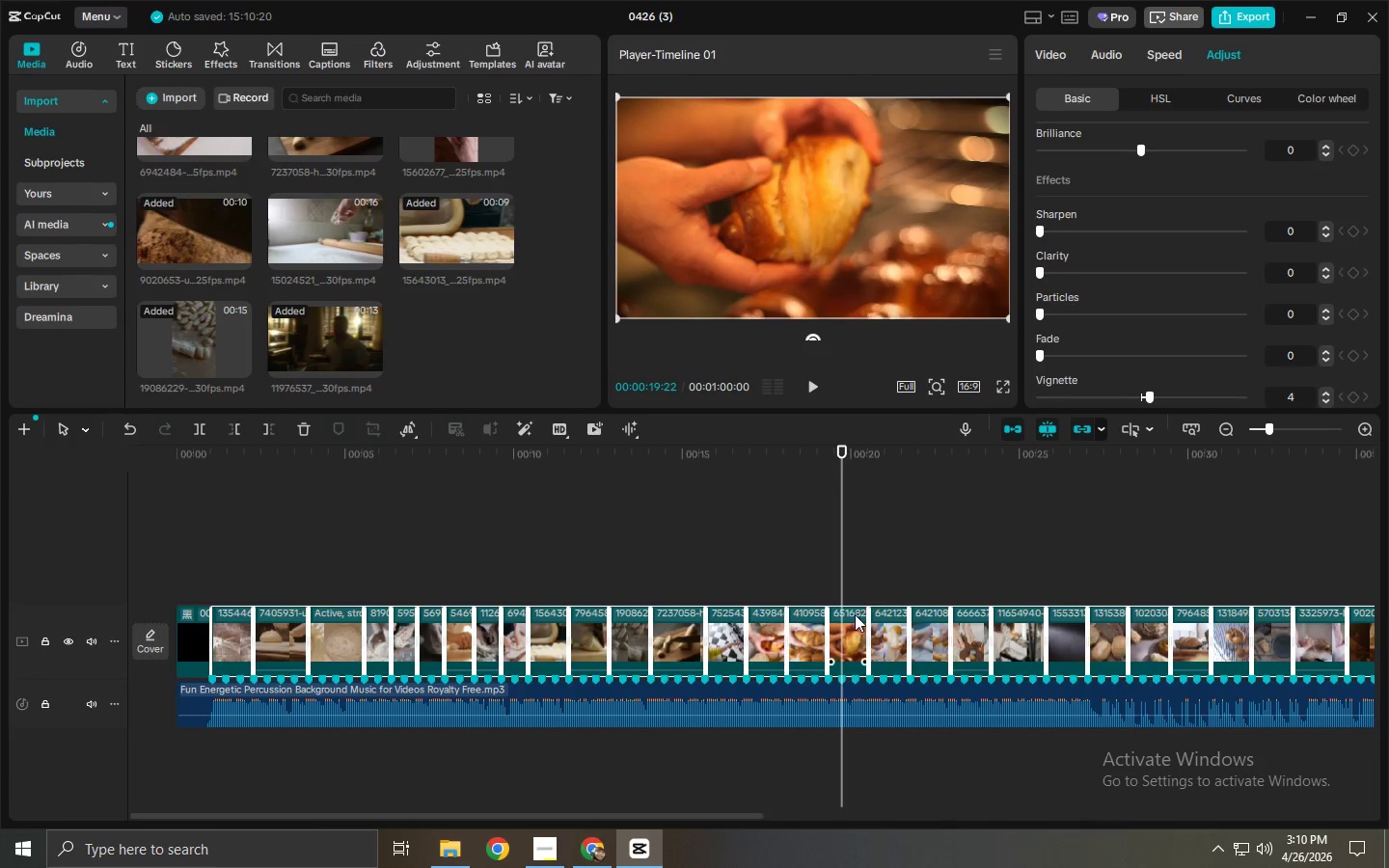 
left_click([849, 627])
 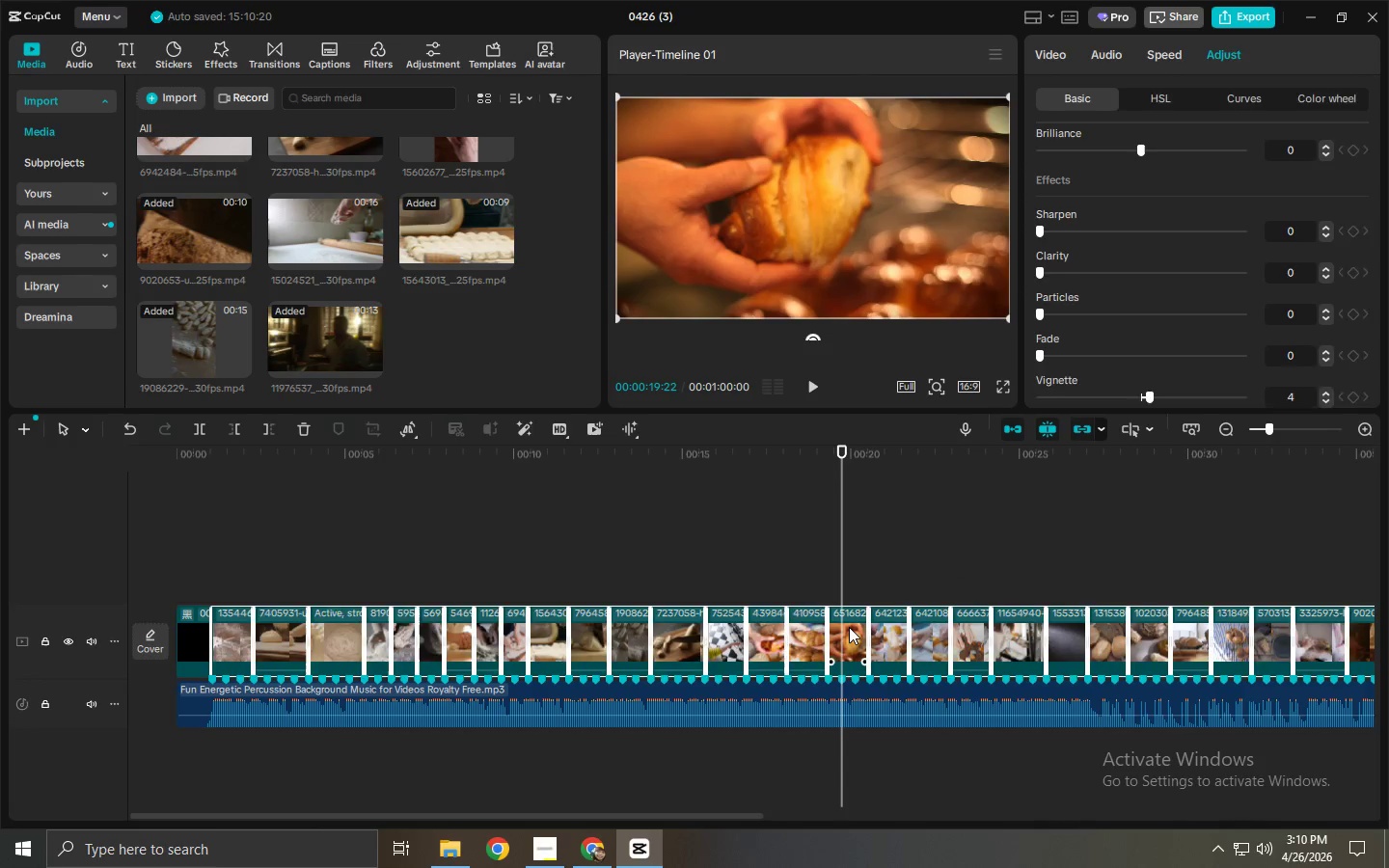 
right_click([849, 627])
 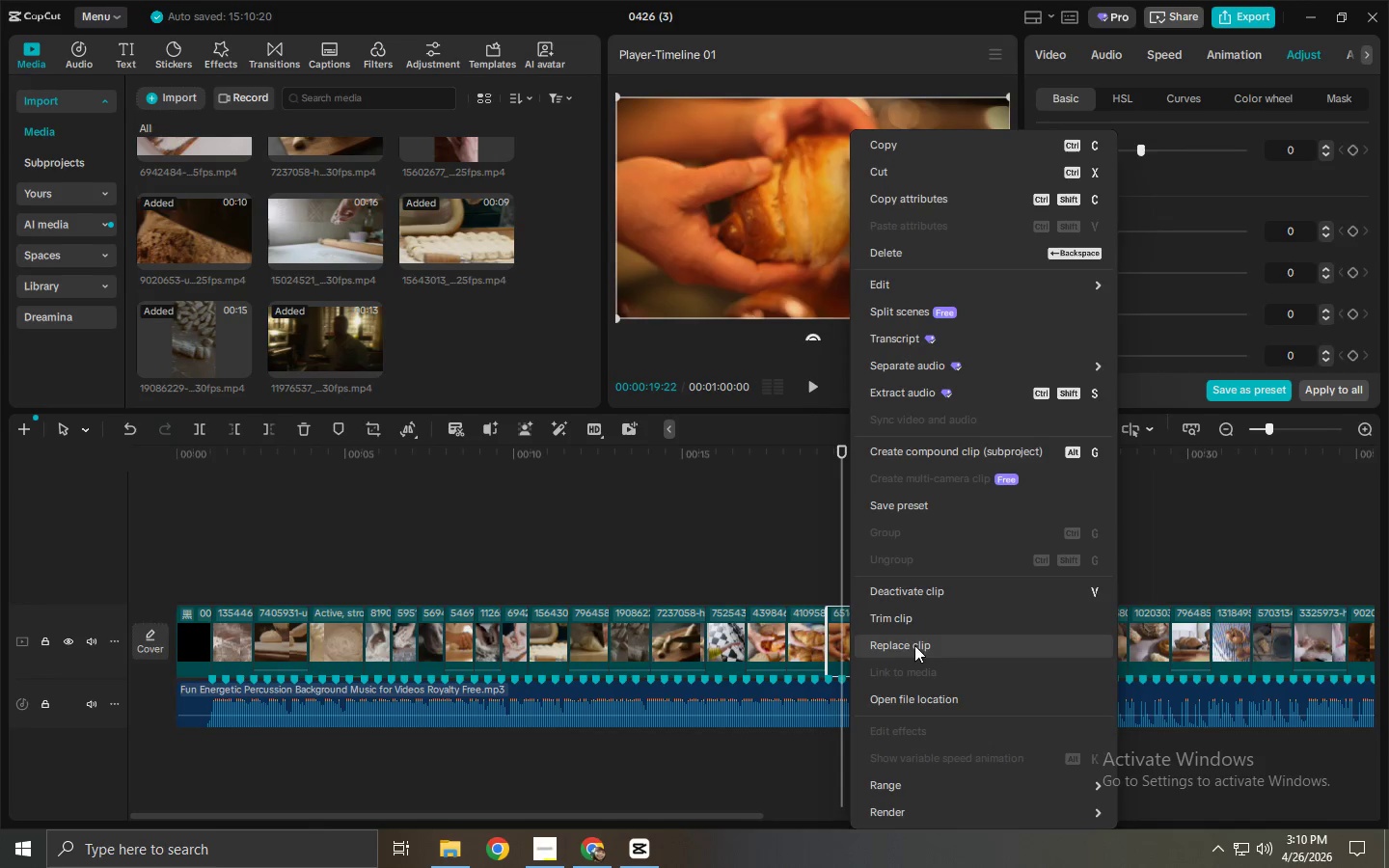 
left_click([929, 619])
 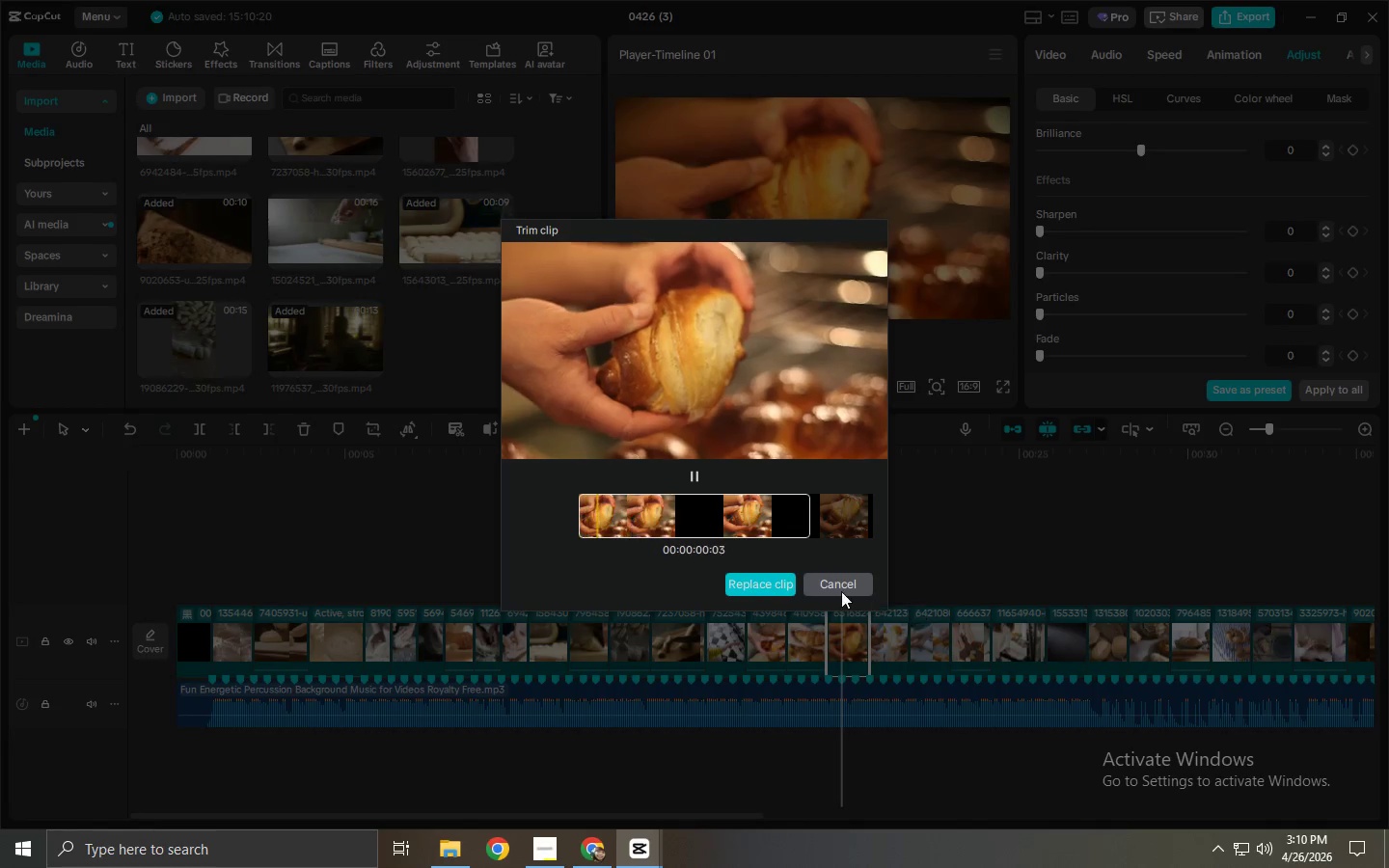 
left_click_drag(start_coordinate=[801, 527], to_coordinate=[613, 526])
 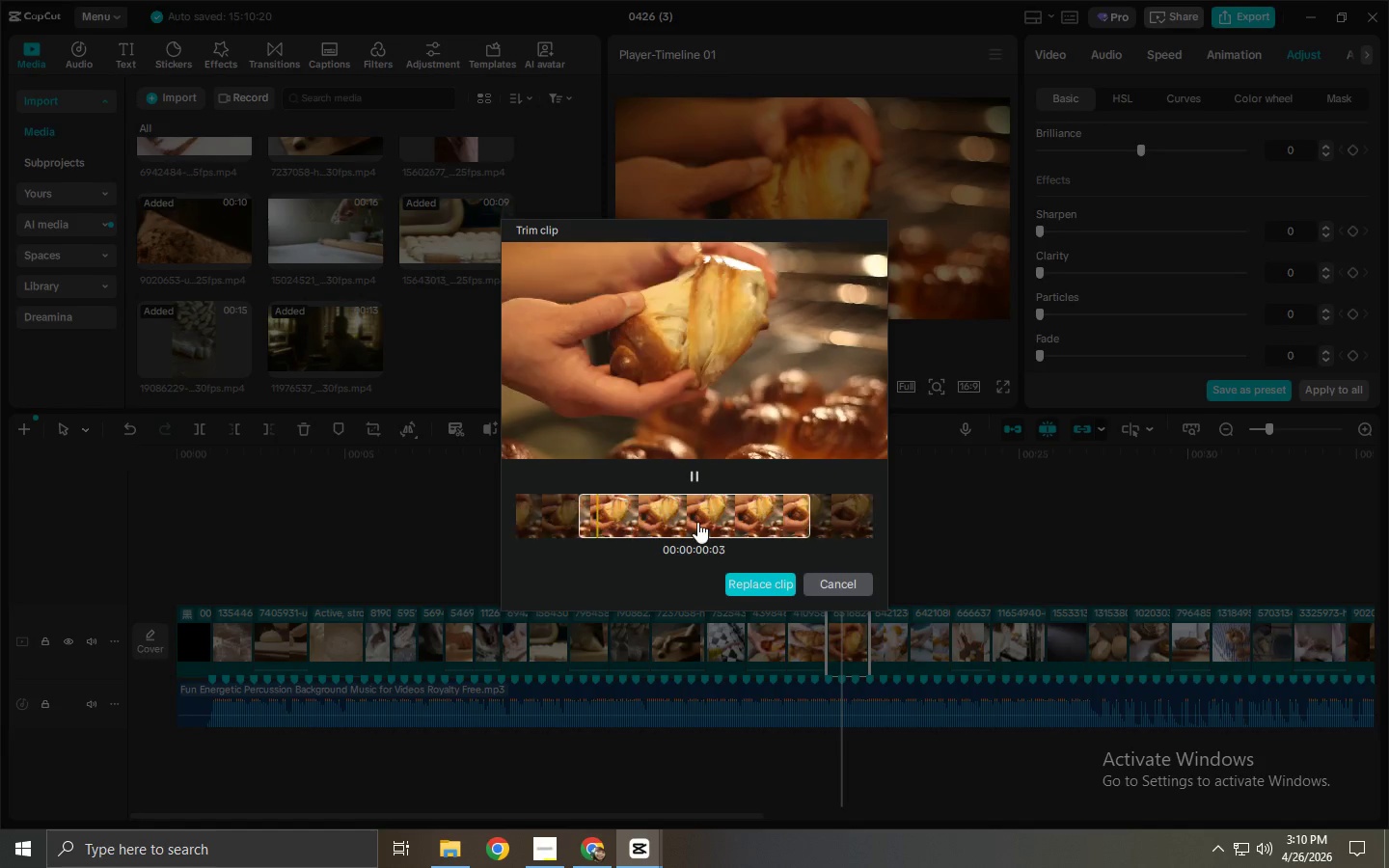 
left_click_drag(start_coordinate=[812, 520], to_coordinate=[658, 522])
 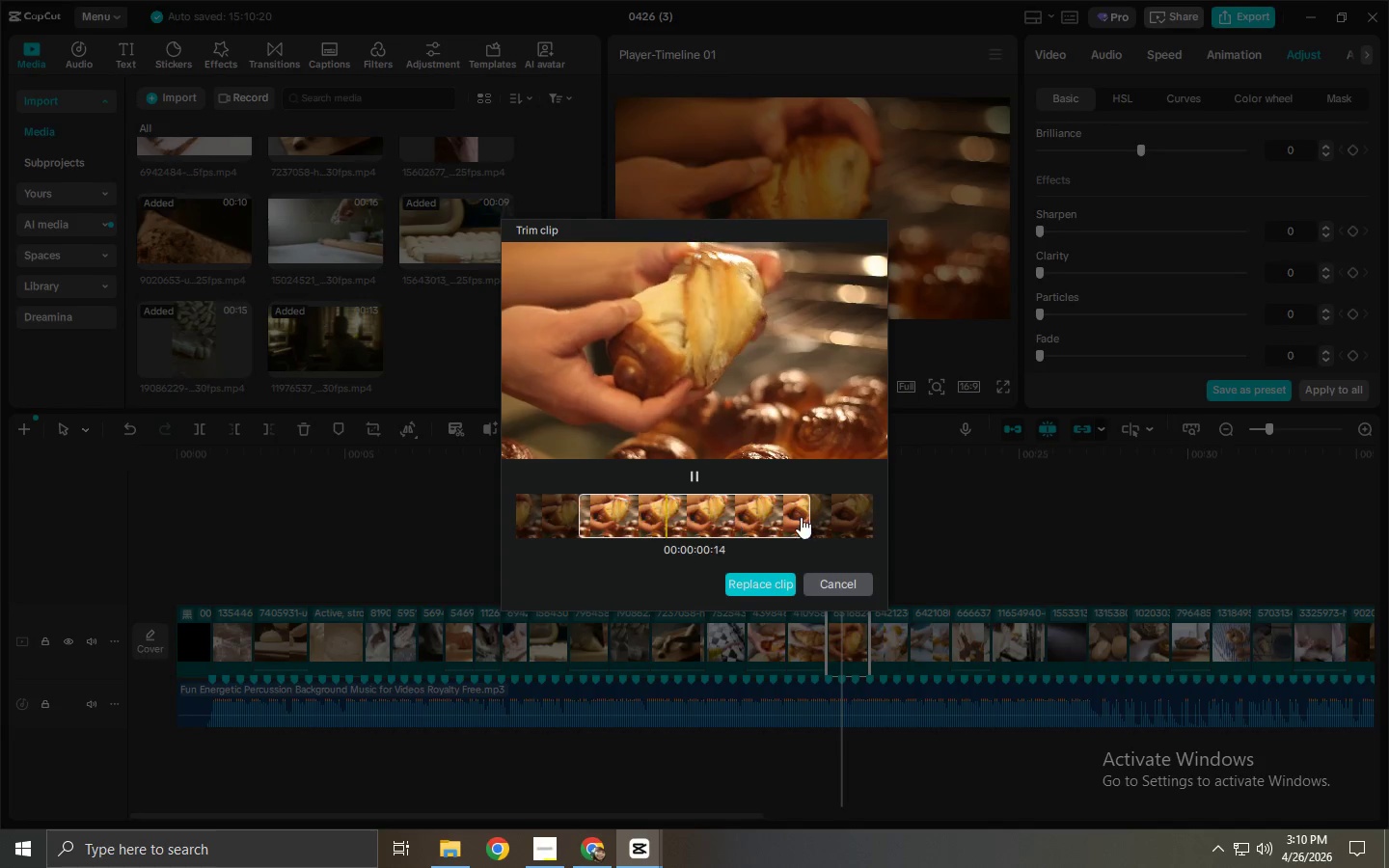 
left_click_drag(start_coordinate=[805, 517], to_coordinate=[670, 517])
 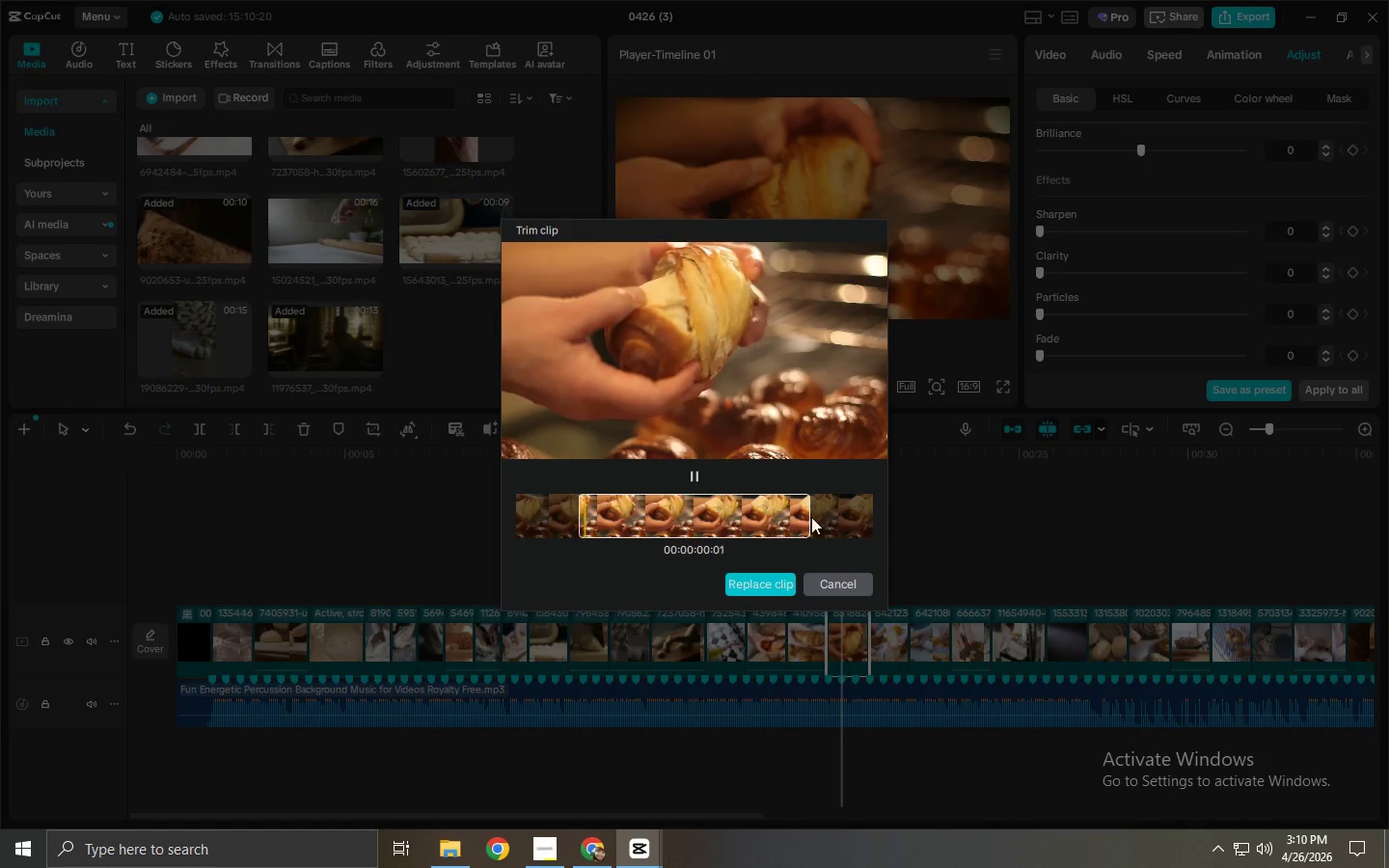 
left_click_drag(start_coordinate=[809, 517], to_coordinate=[627, 521])
 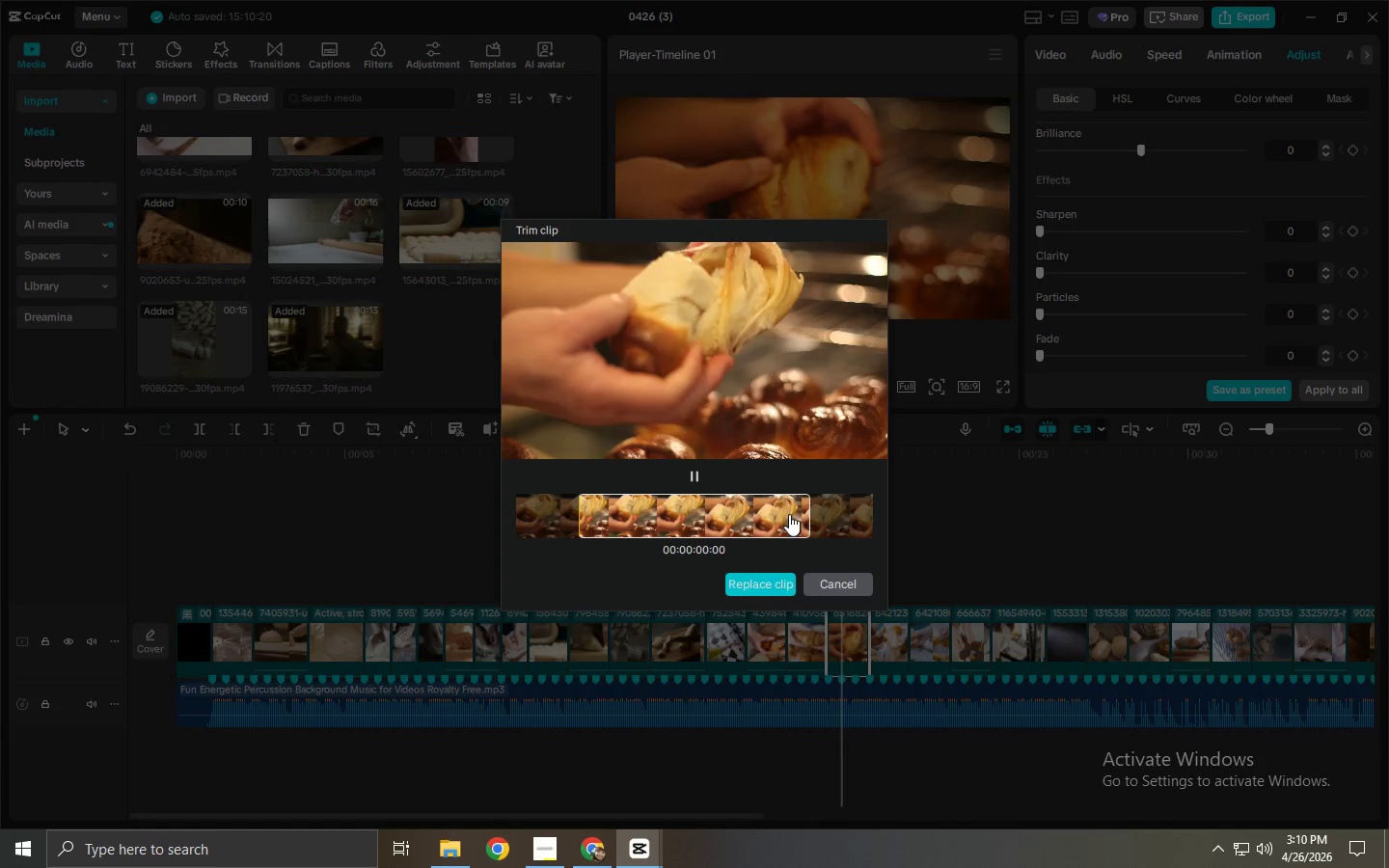 
left_click_drag(start_coordinate=[789, 514], to_coordinate=[604, 517])
 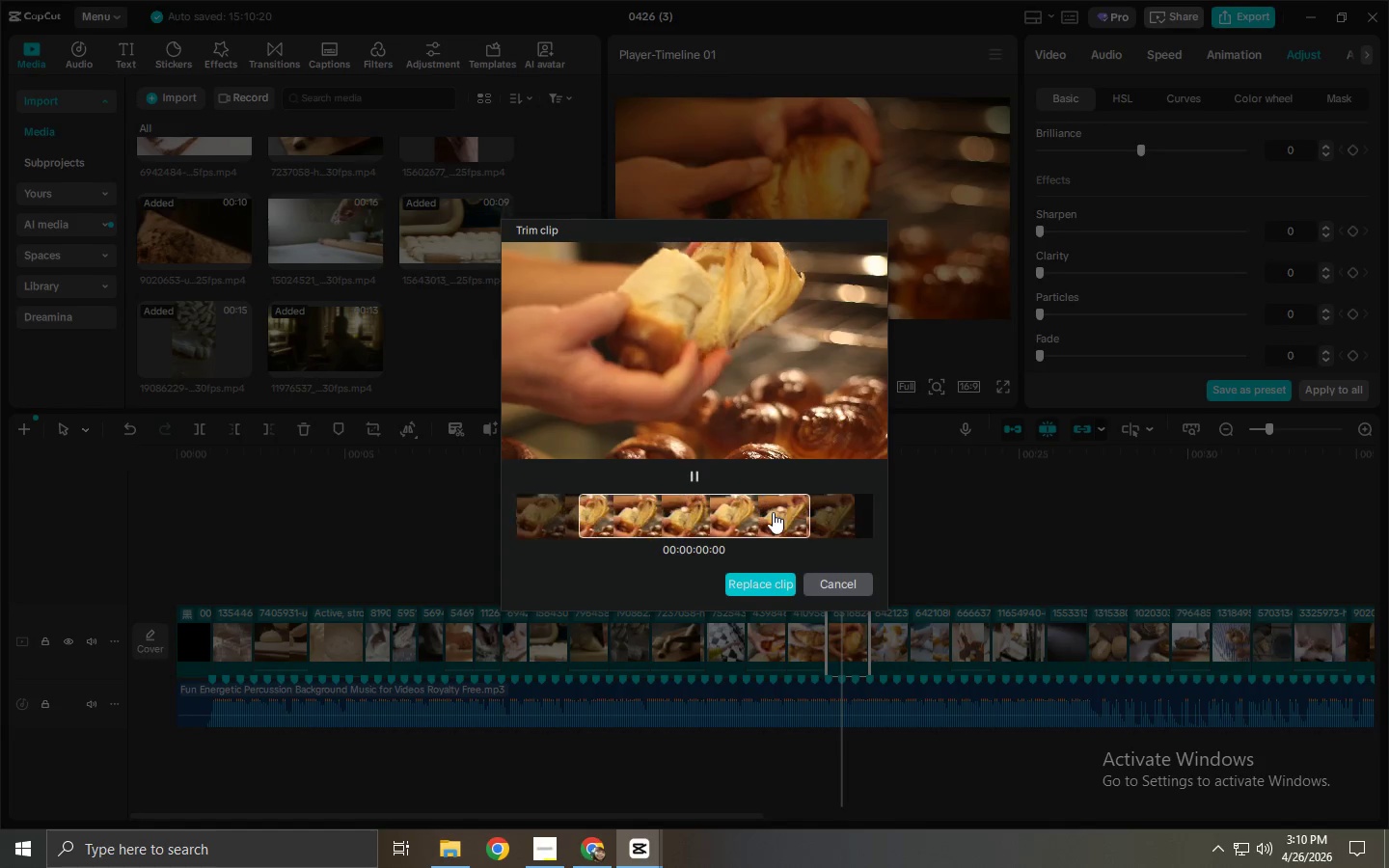 
left_click_drag(start_coordinate=[774, 512], to_coordinate=[639, 518])
 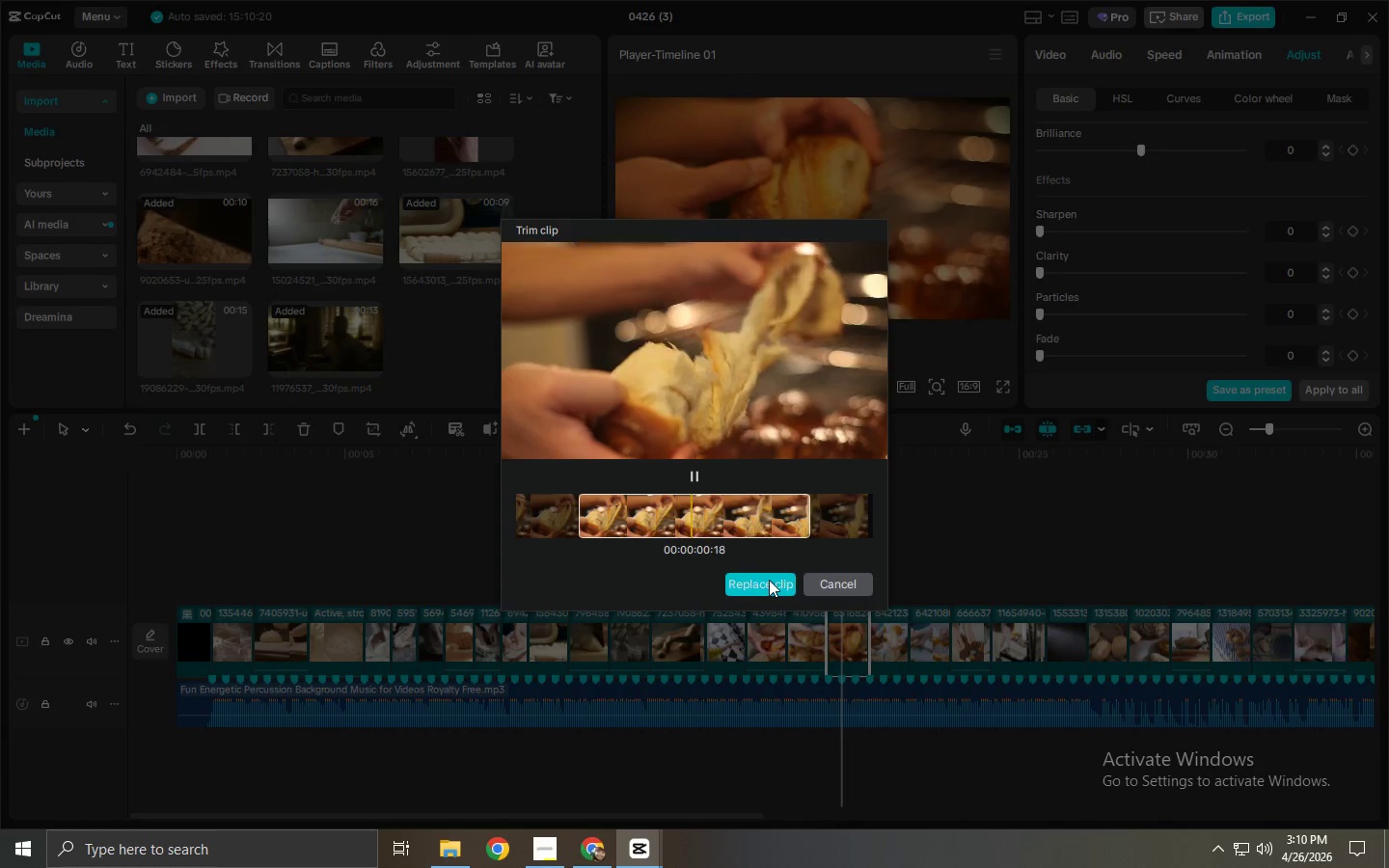 
left_click_drag(start_coordinate=[715, 513], to_coordinate=[823, 517])
 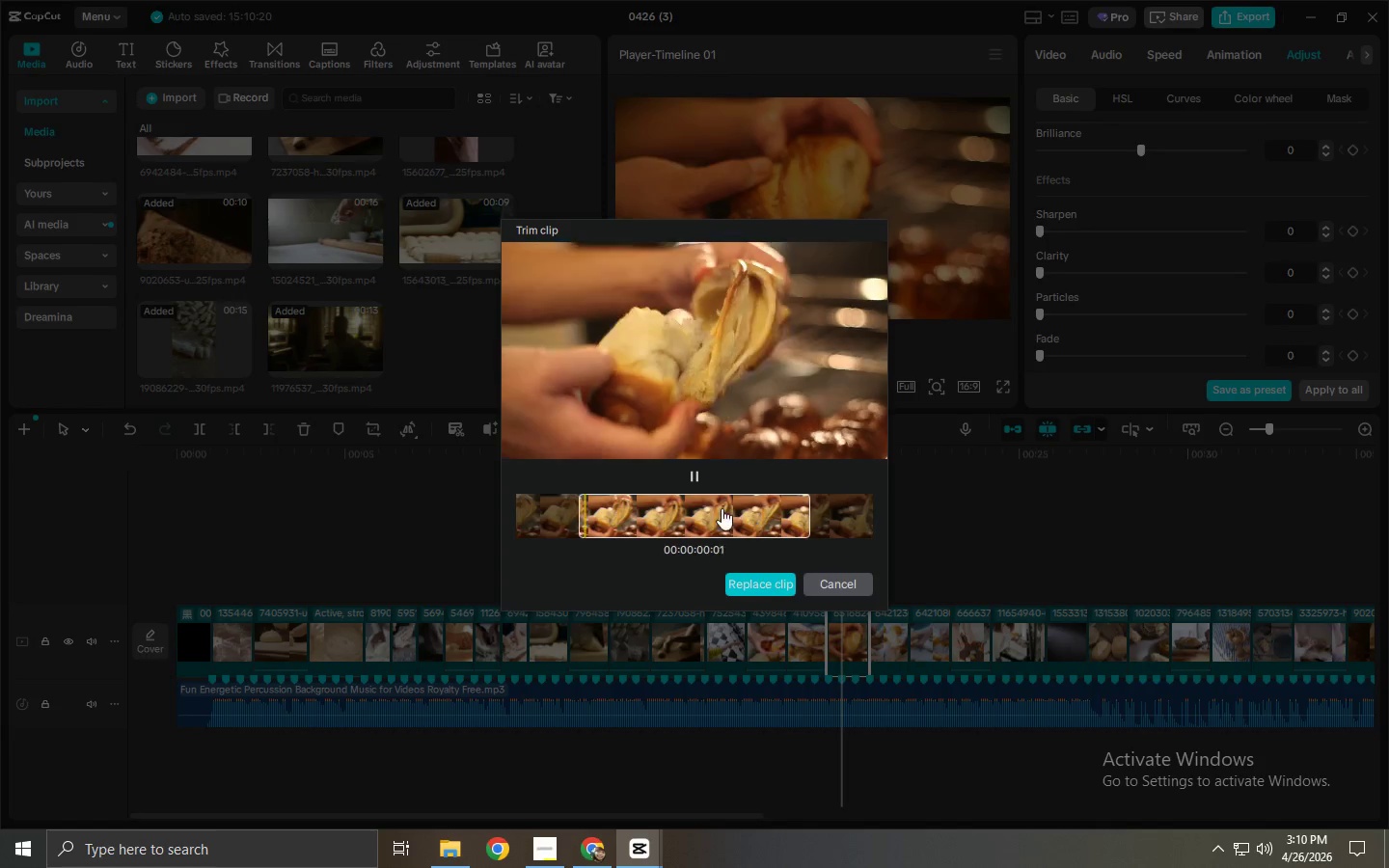 
left_click_drag(start_coordinate=[722, 508], to_coordinate=[837, 513])
 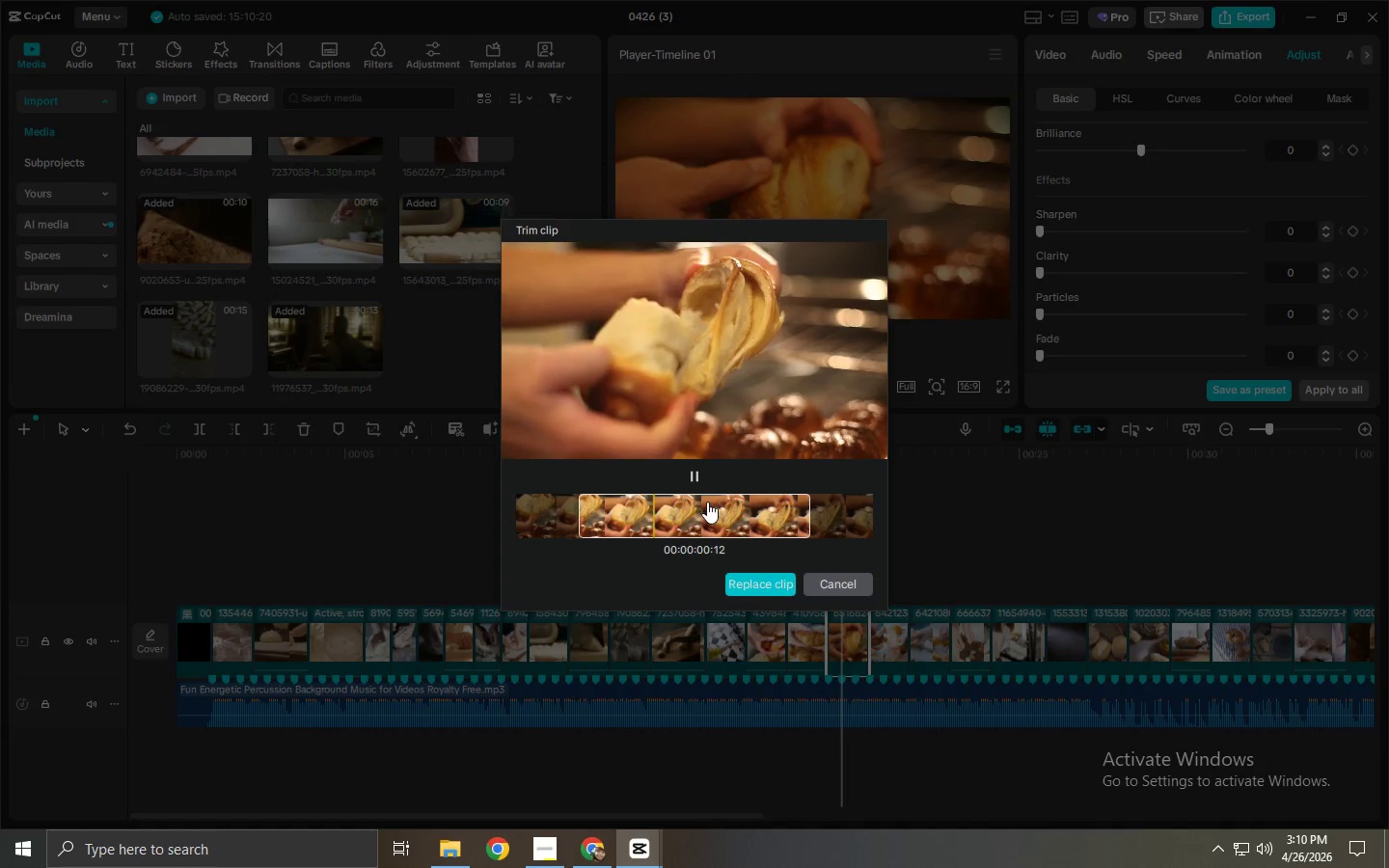 
left_click_drag(start_coordinate=[652, 502], to_coordinate=[854, 503])
 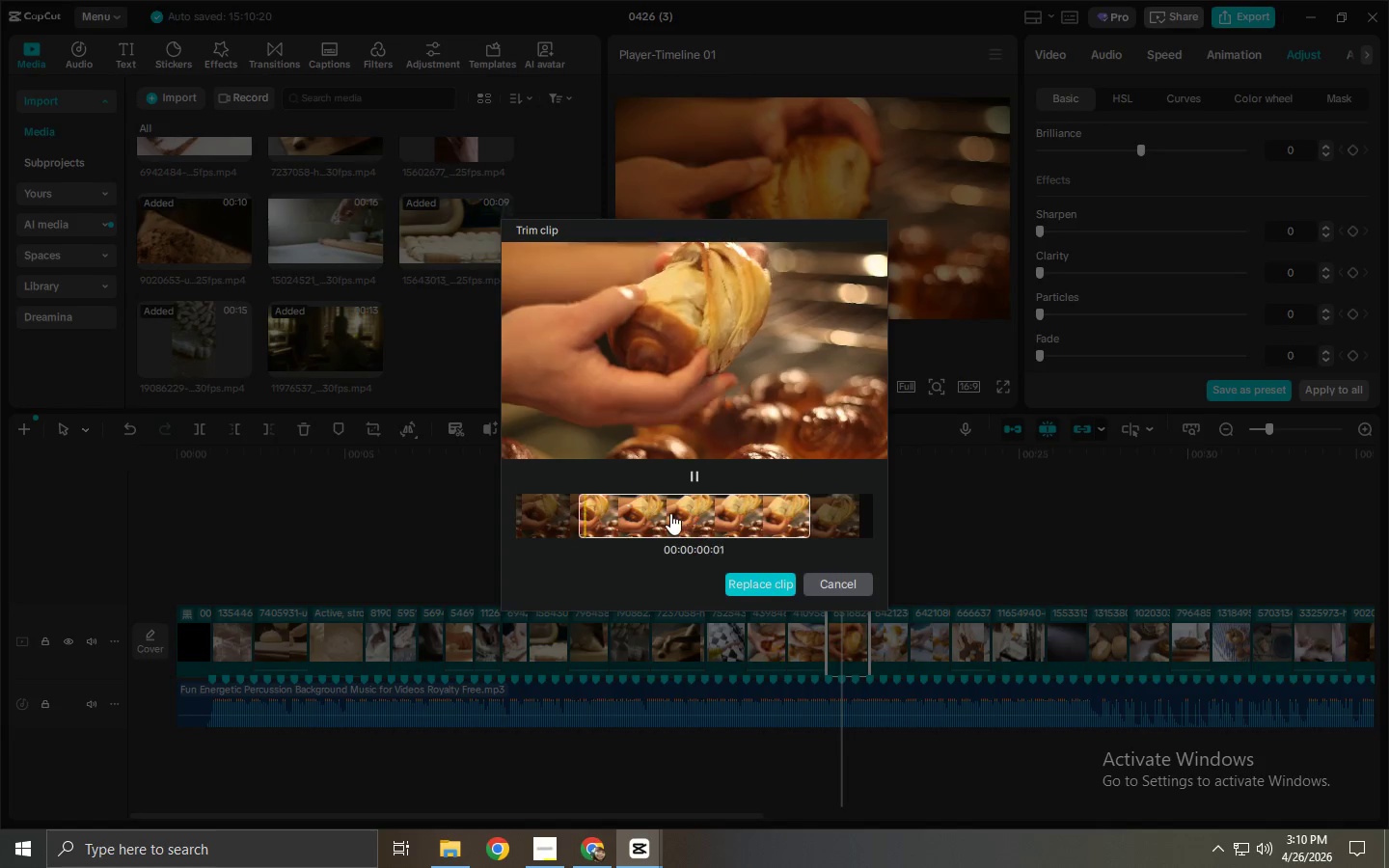 
left_click_drag(start_coordinate=[670, 513], to_coordinate=[826, 512])
 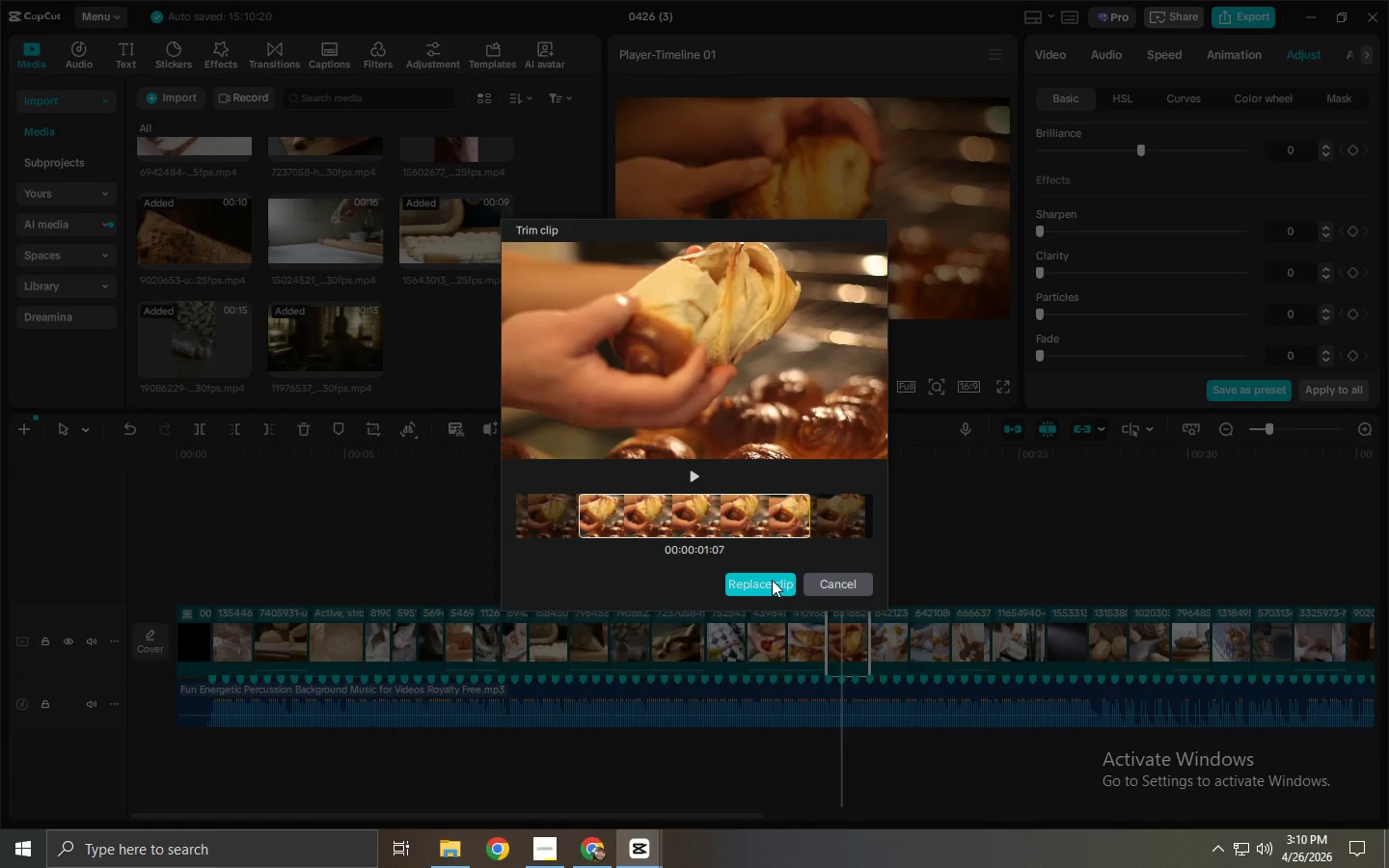 
left_click_drag(start_coordinate=[765, 518], to_coordinate=[586, 501])
 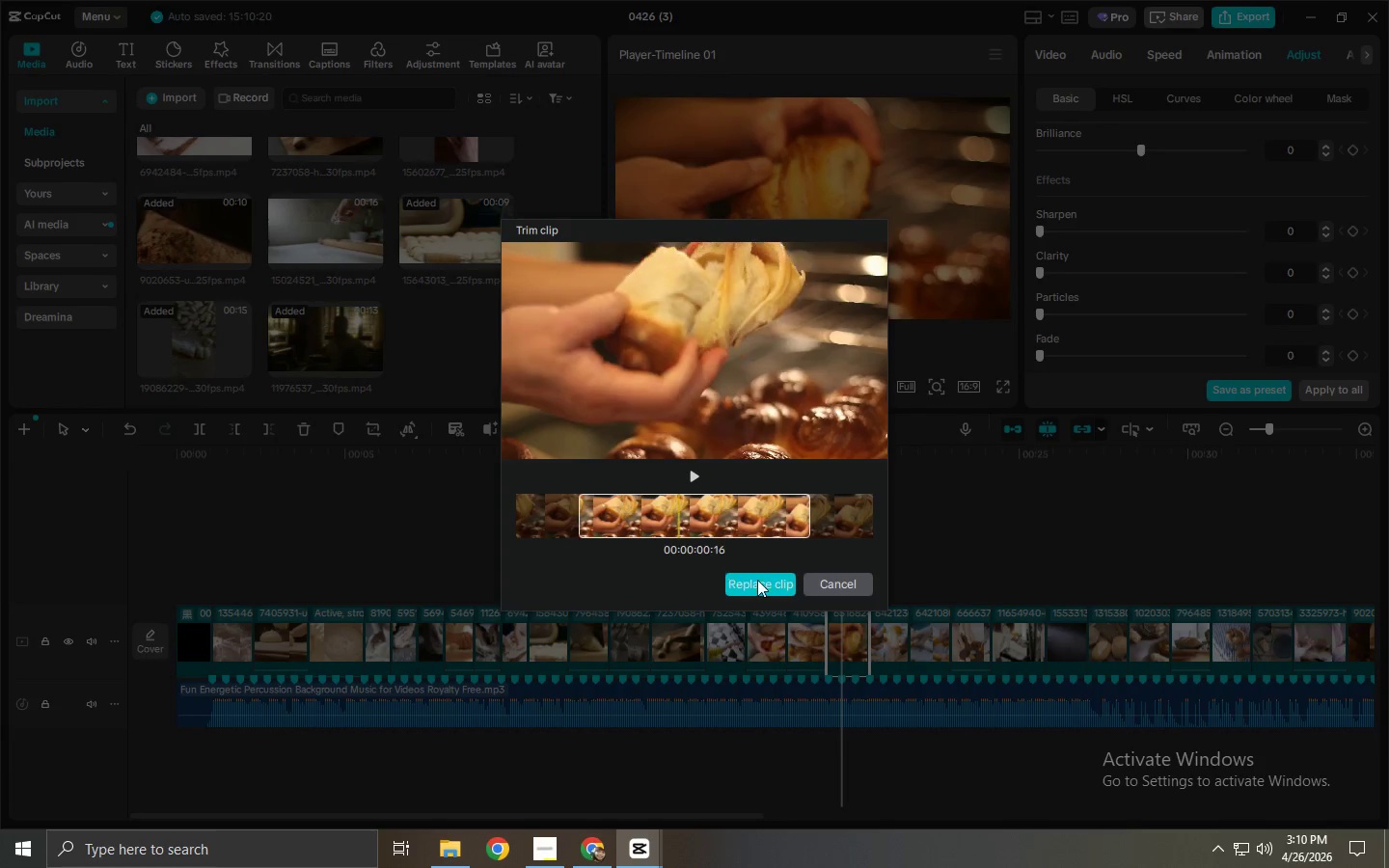 
left_click([761, 581])
 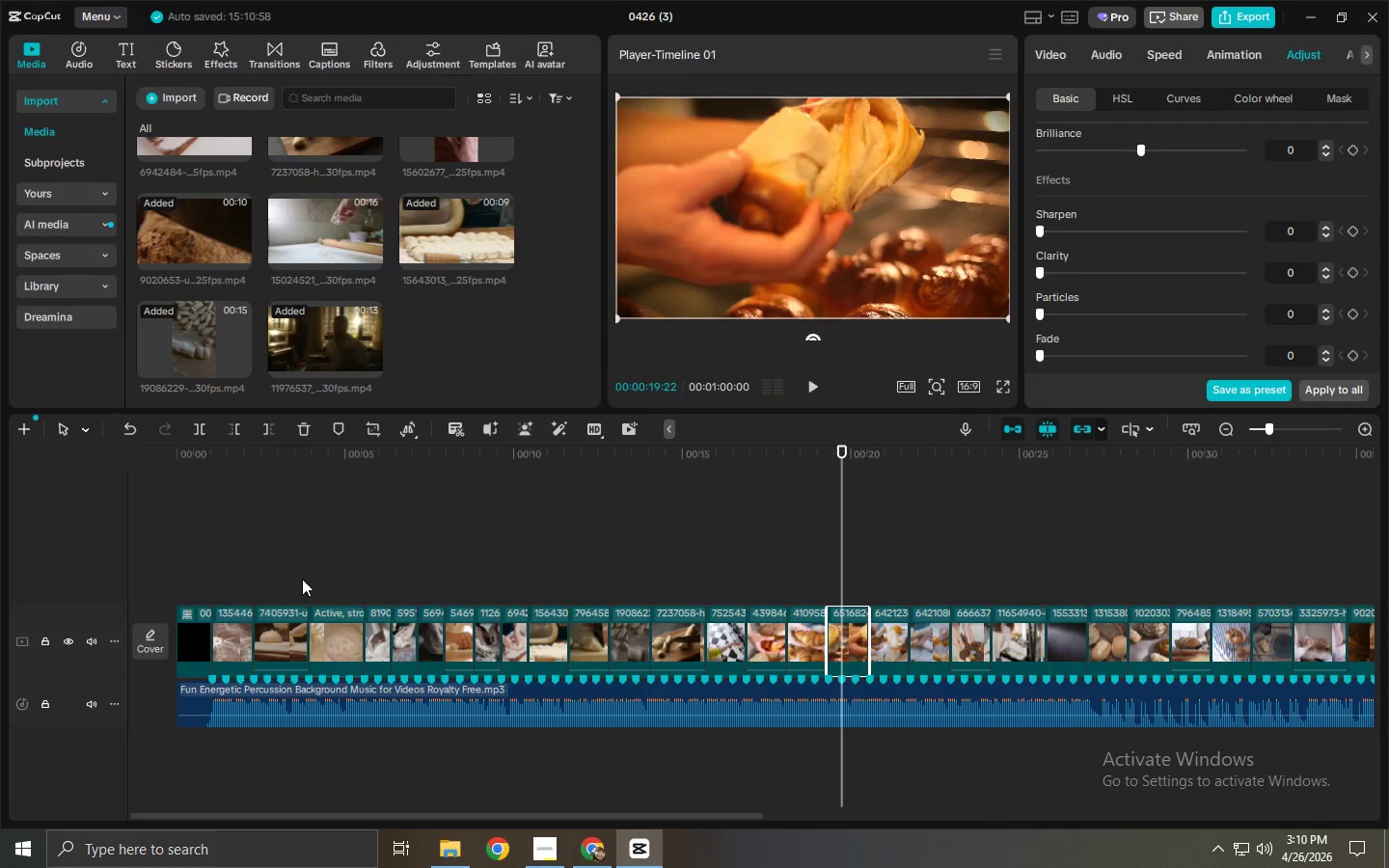 
left_click_drag(start_coordinate=[242, 567], to_coordinate=[1076, 639])
 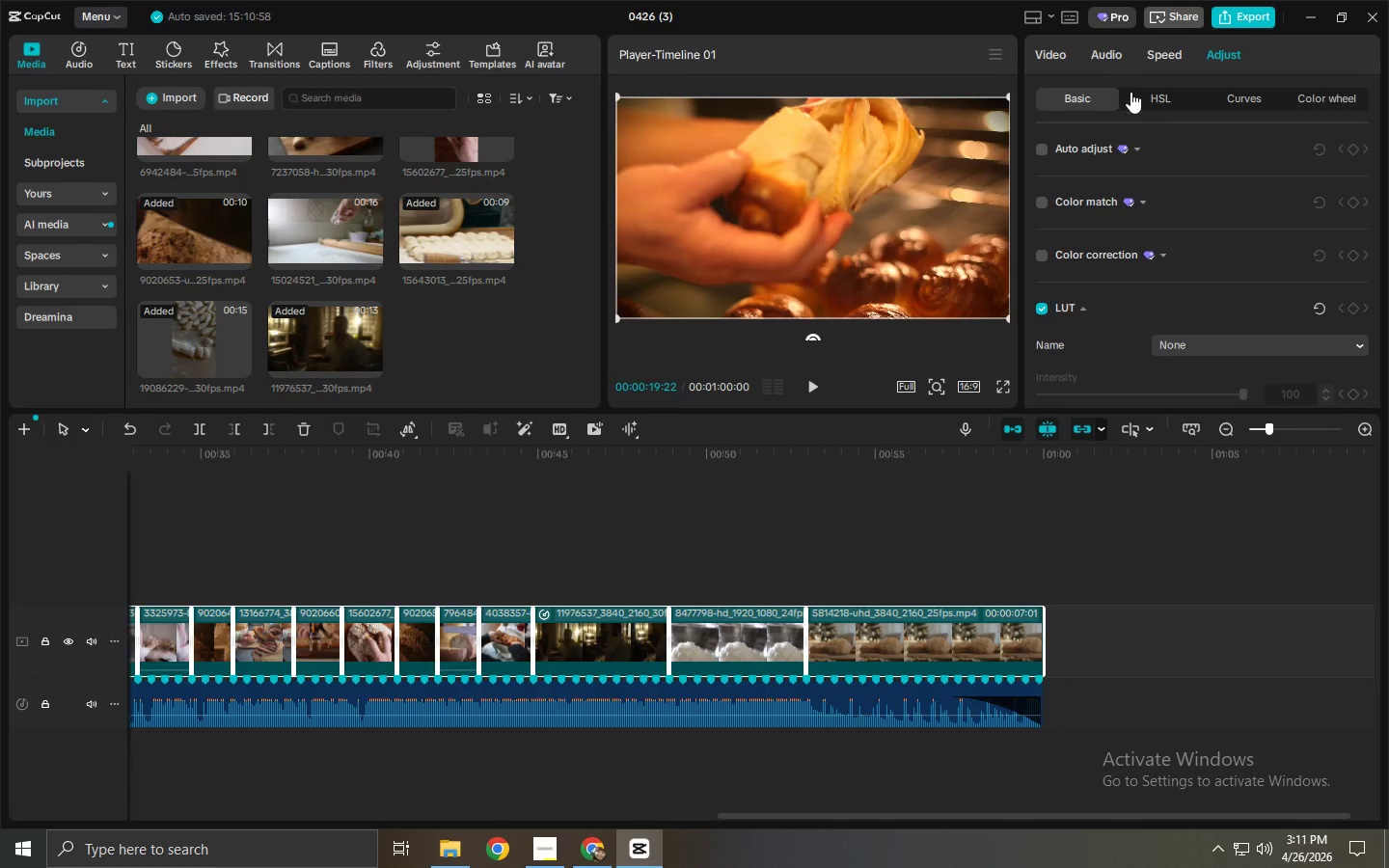 
left_click([1112, 54])
 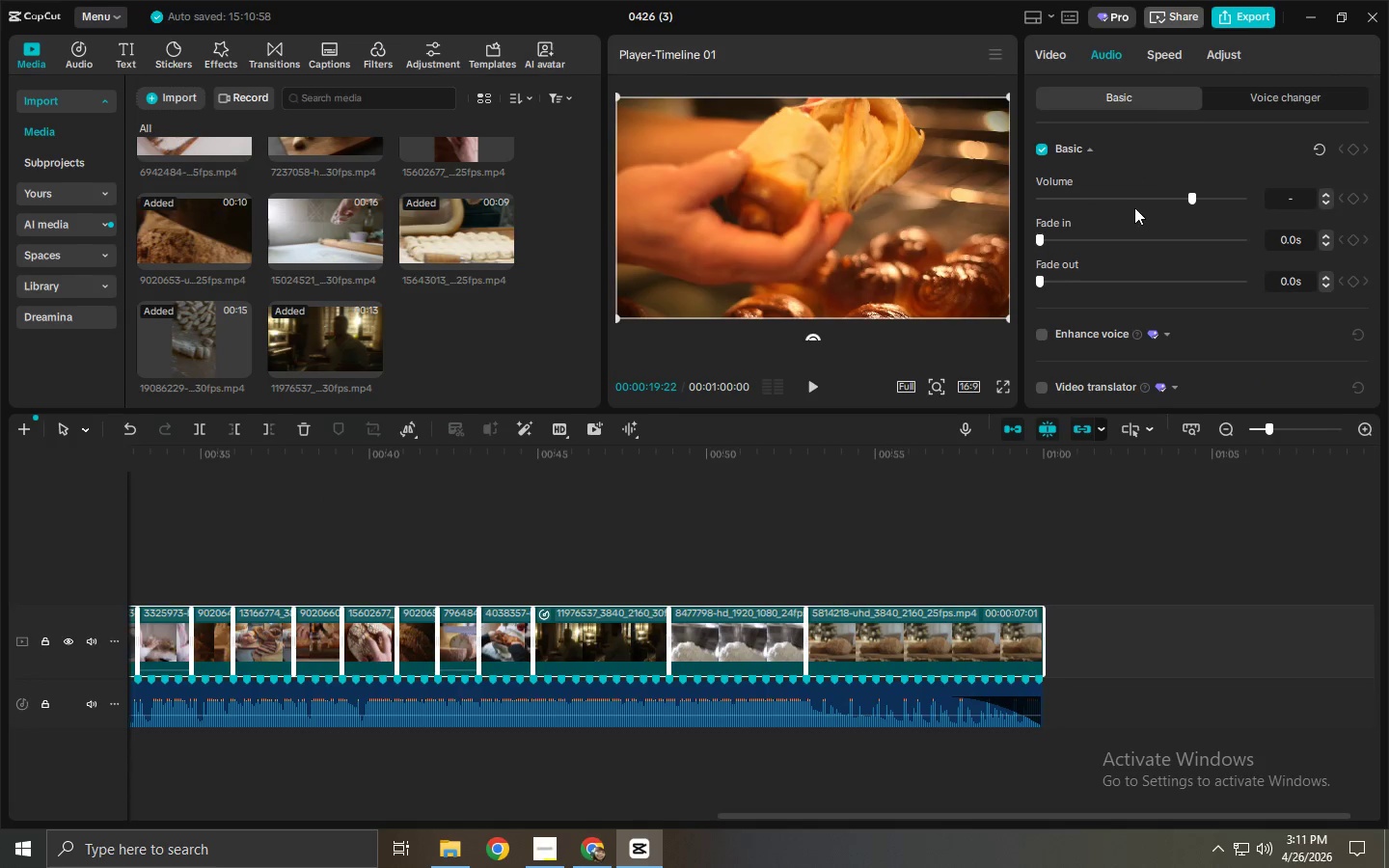 
left_click_drag(start_coordinate=[1147, 193], to_coordinate=[745, 198])
 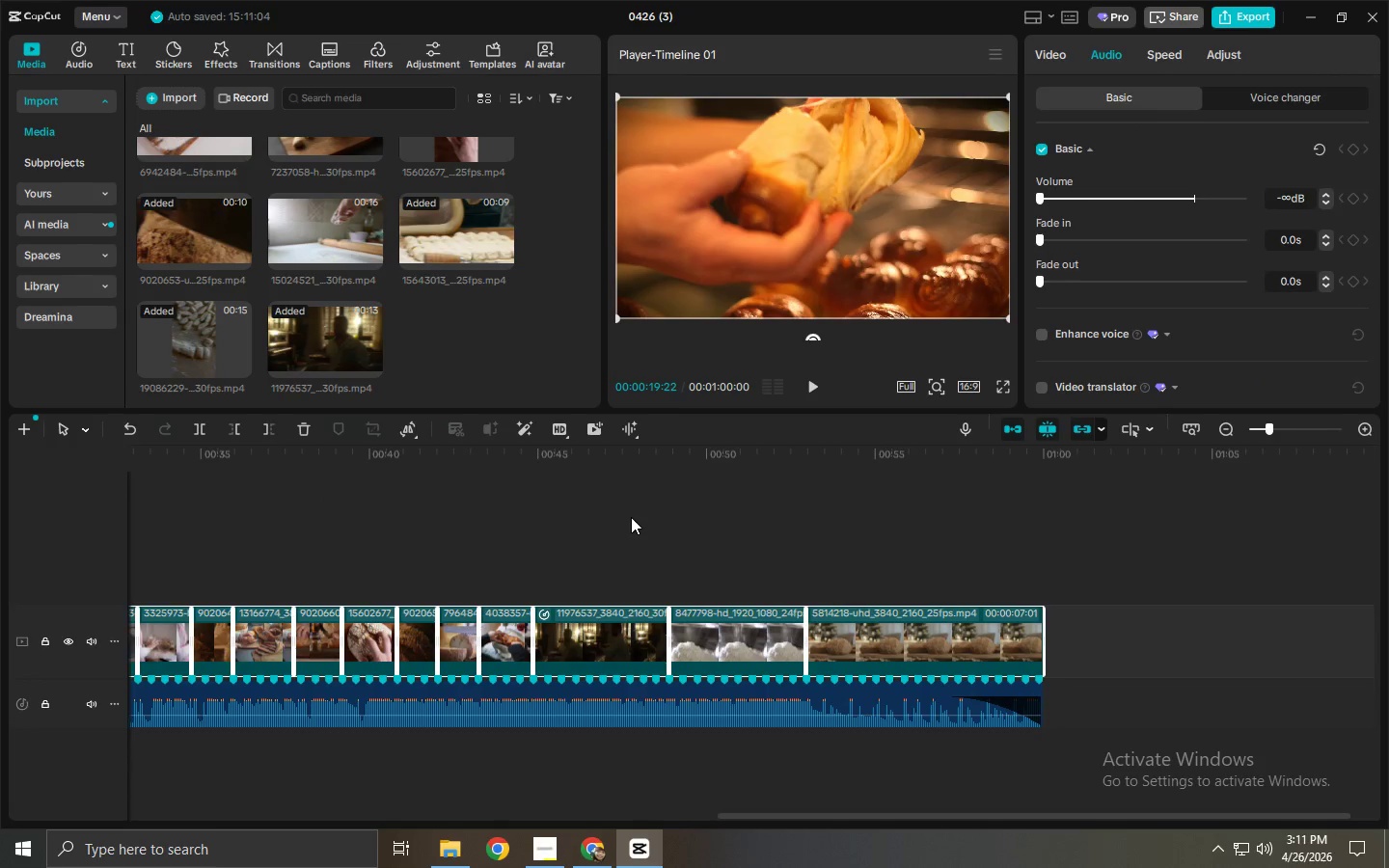 
left_click_drag(start_coordinate=[564, 481], to_coordinate=[0, 513])
 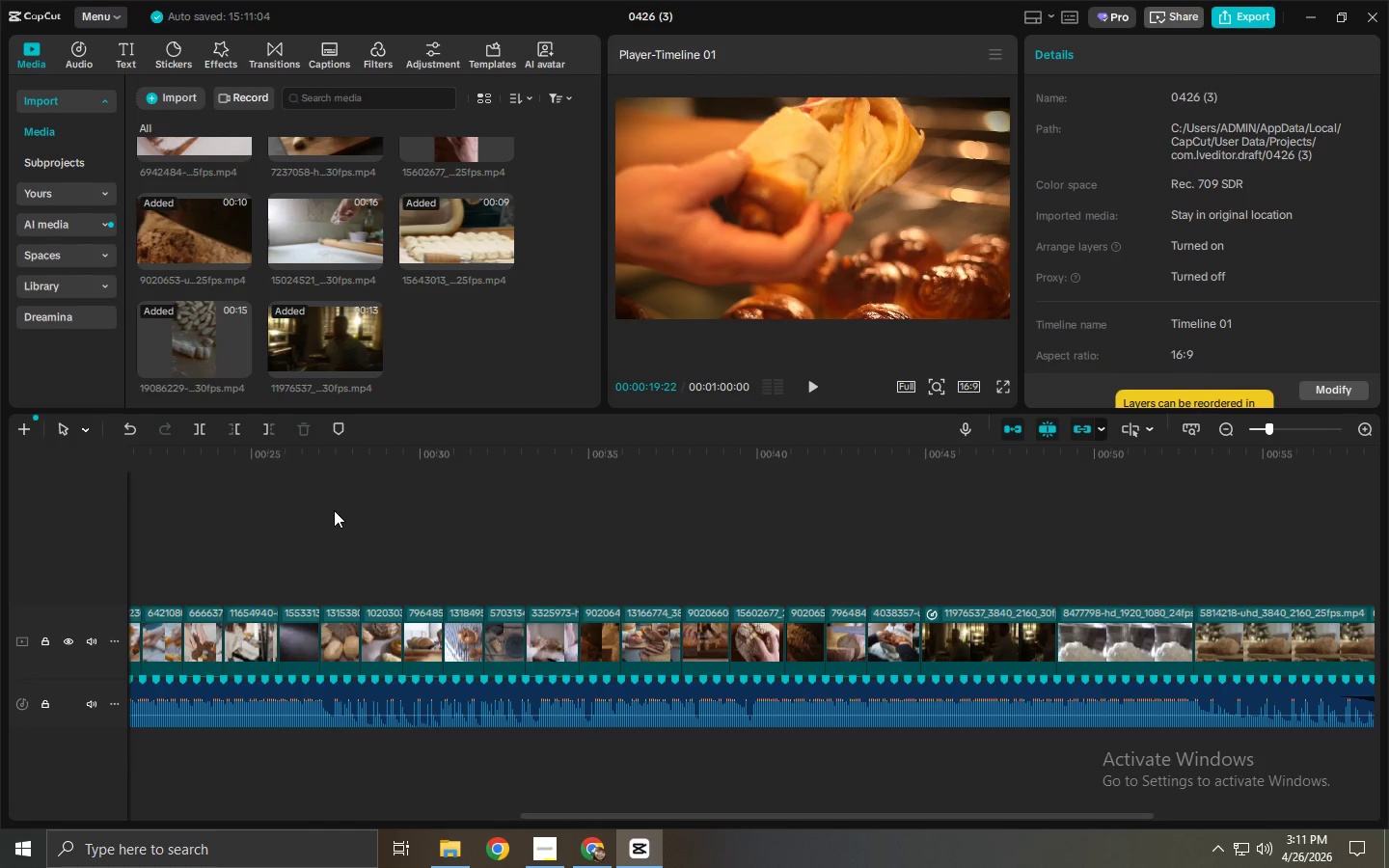 
wait(5.2)
 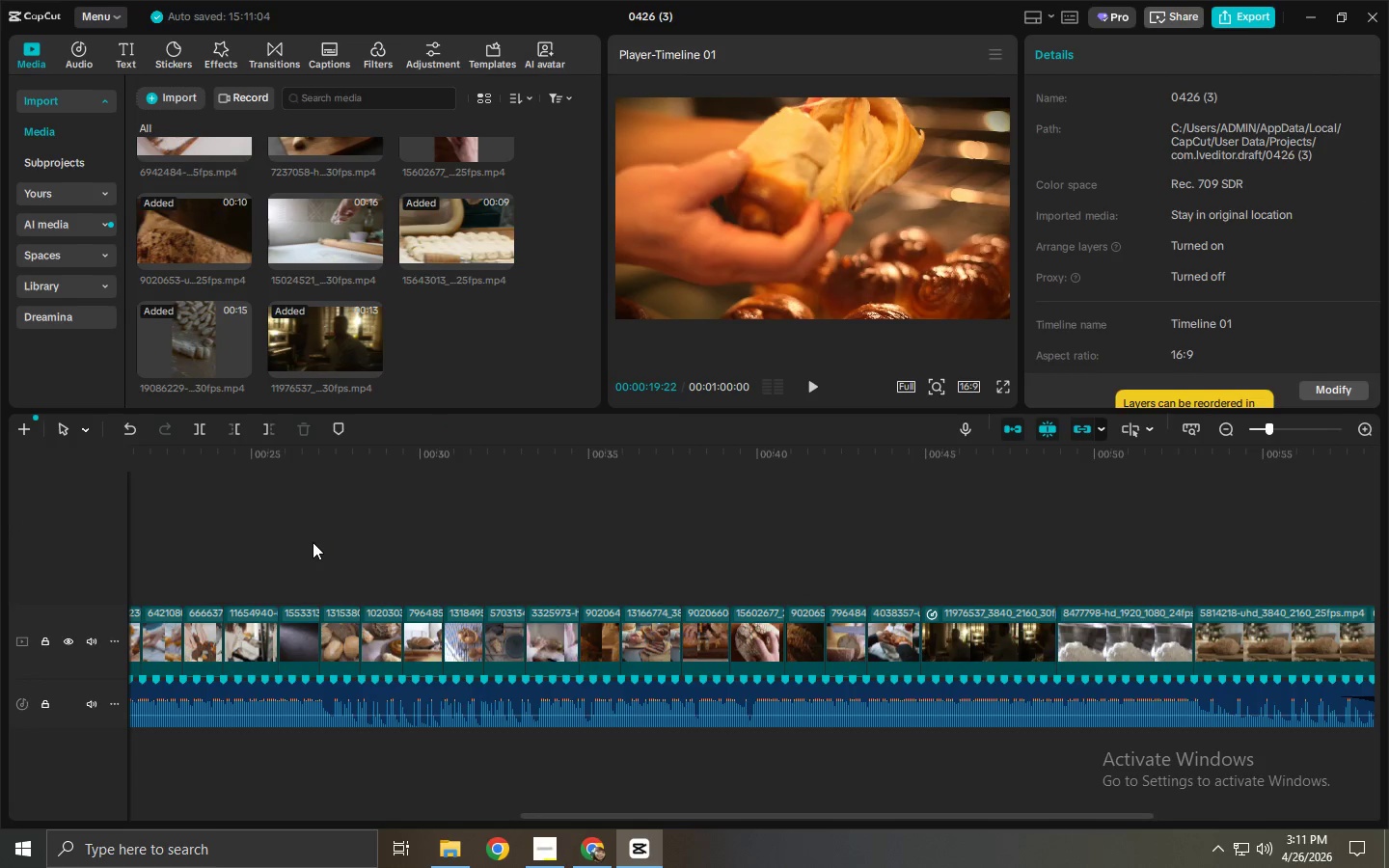 
left_click([538, 709])
 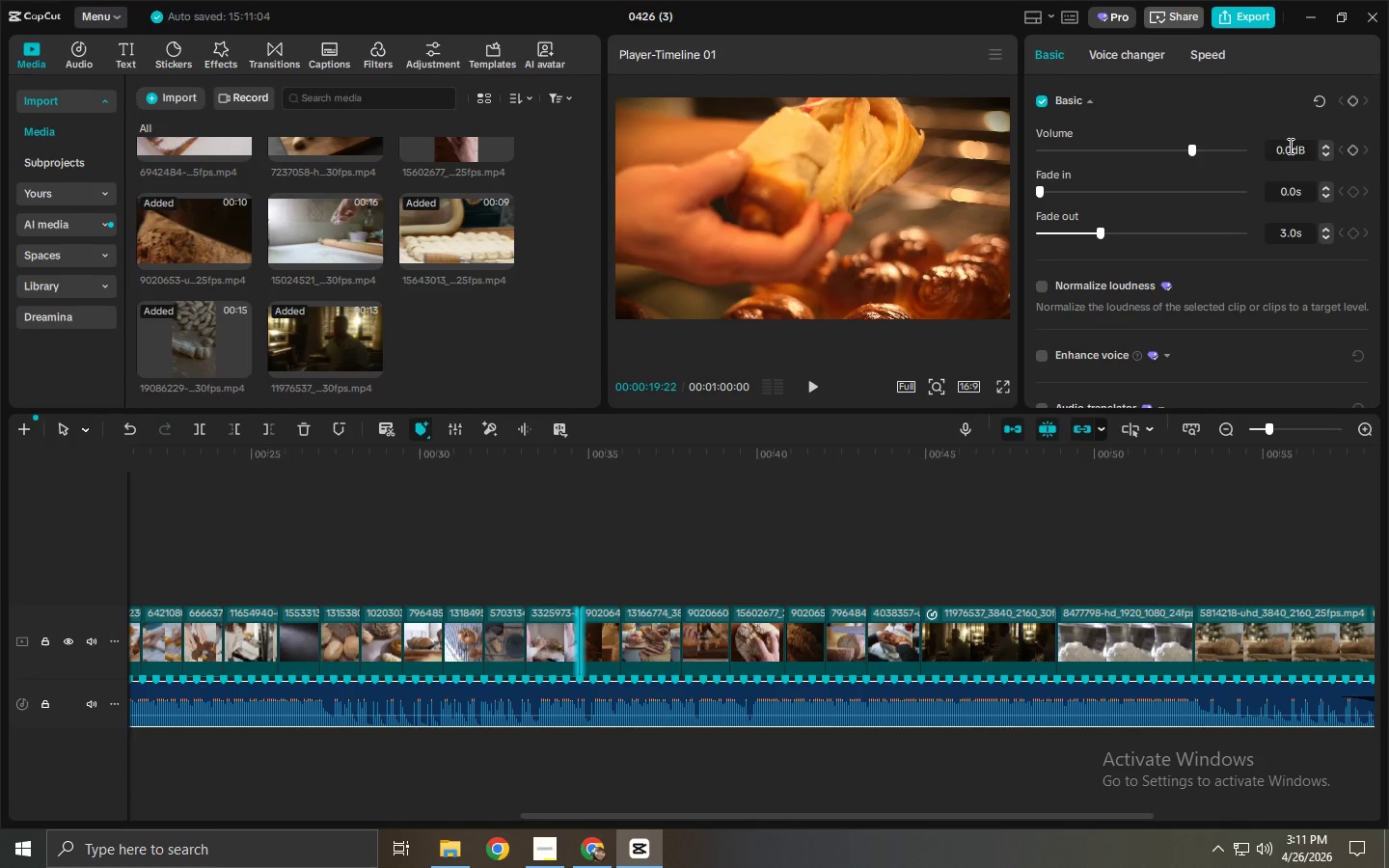 
left_click_drag(start_coordinate=[1291, 146], to_coordinate=[1245, 156])
 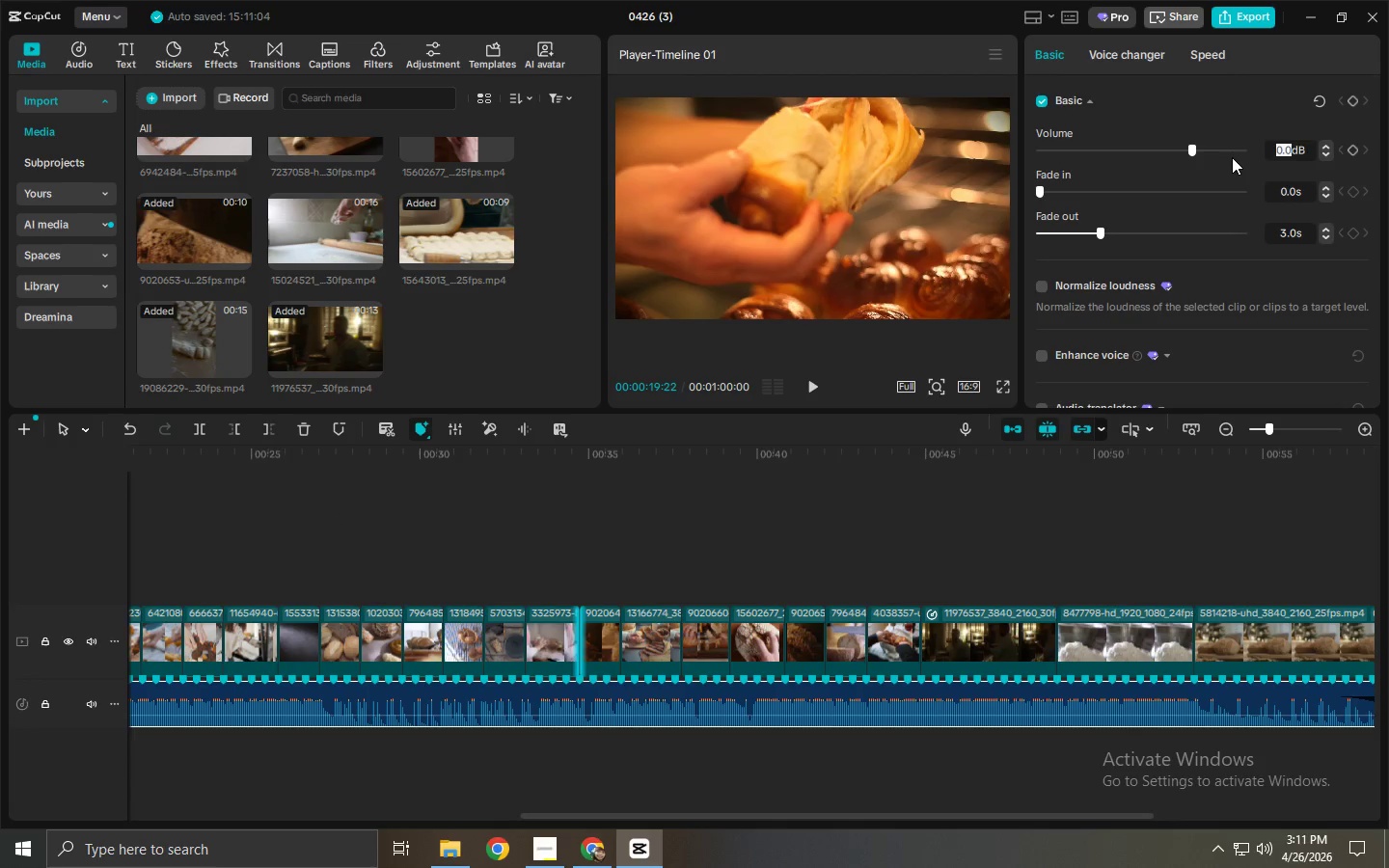 
key(NumpadSubtract)
 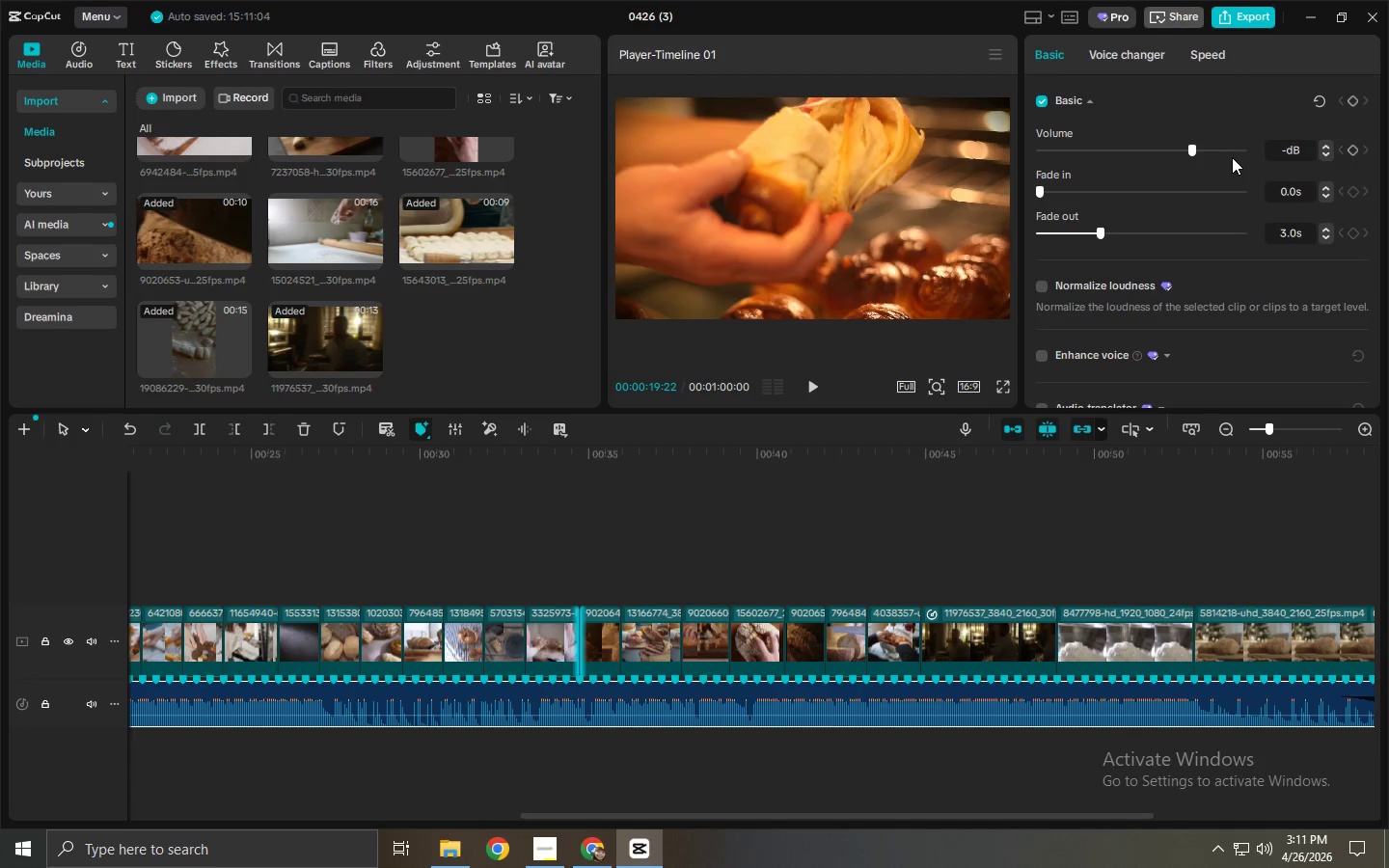 
key(Numpad6)
 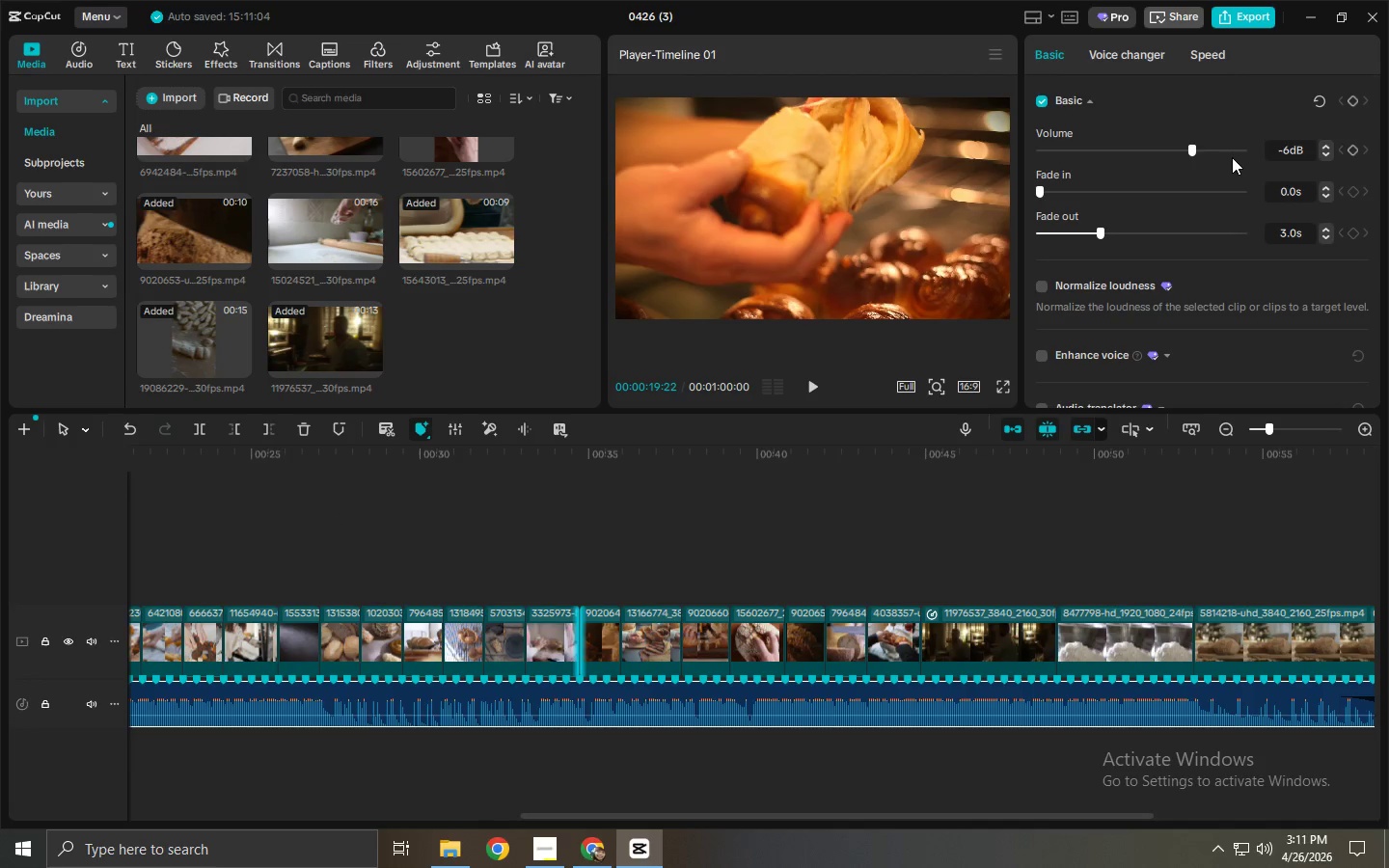 
key(NumpadEnter)
 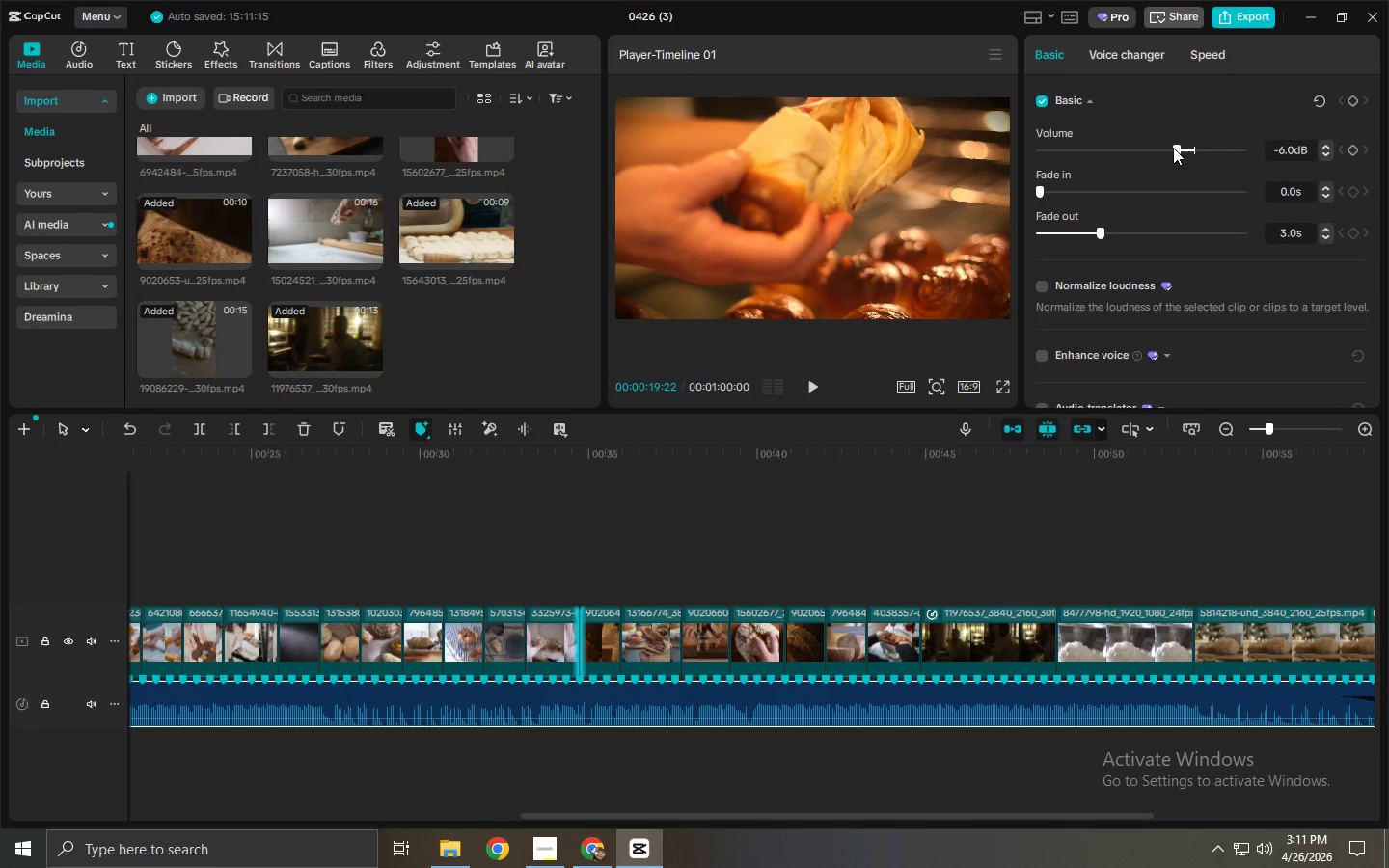 
wait(5.83)
 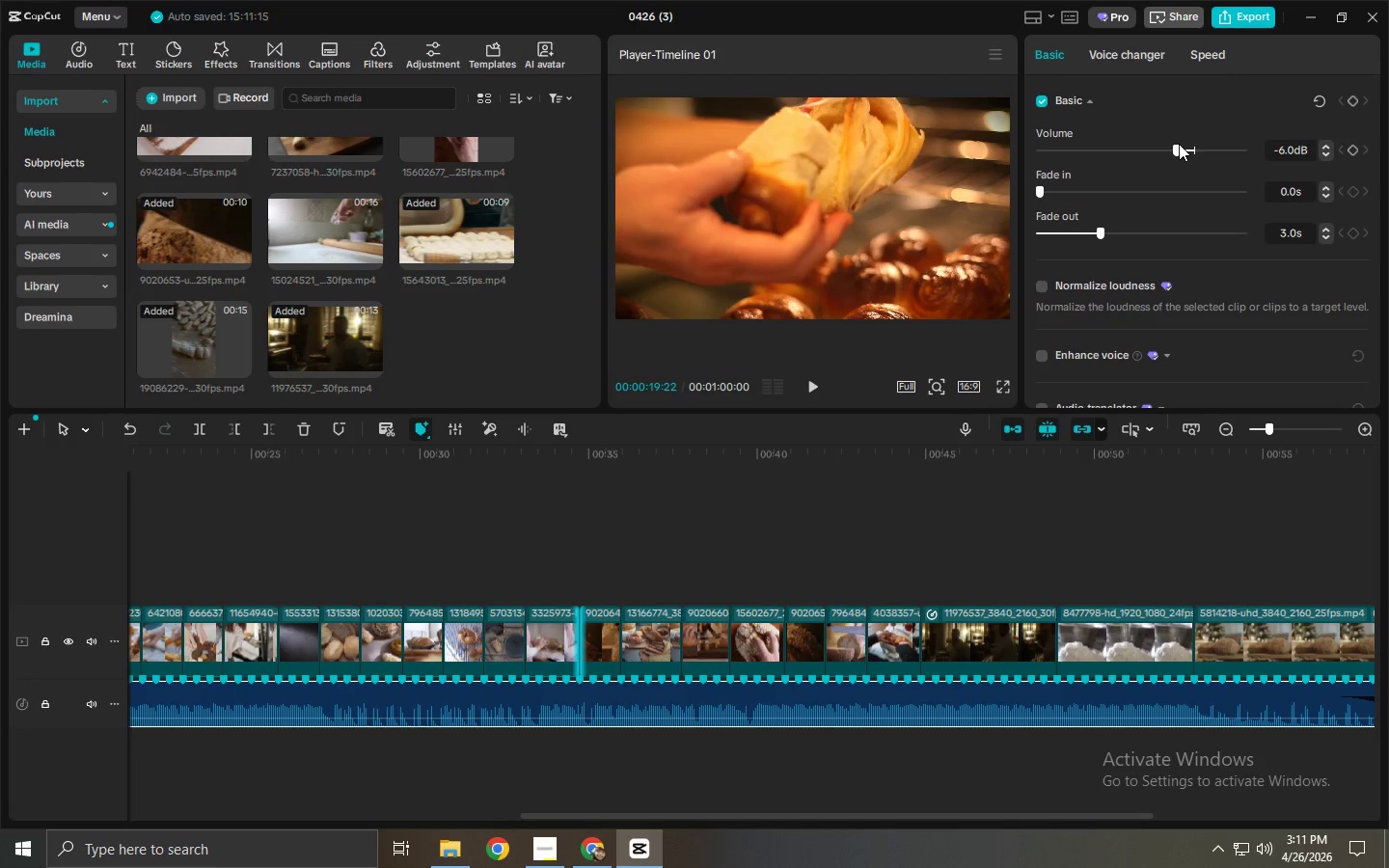 
key(Alt+AltLeft)
 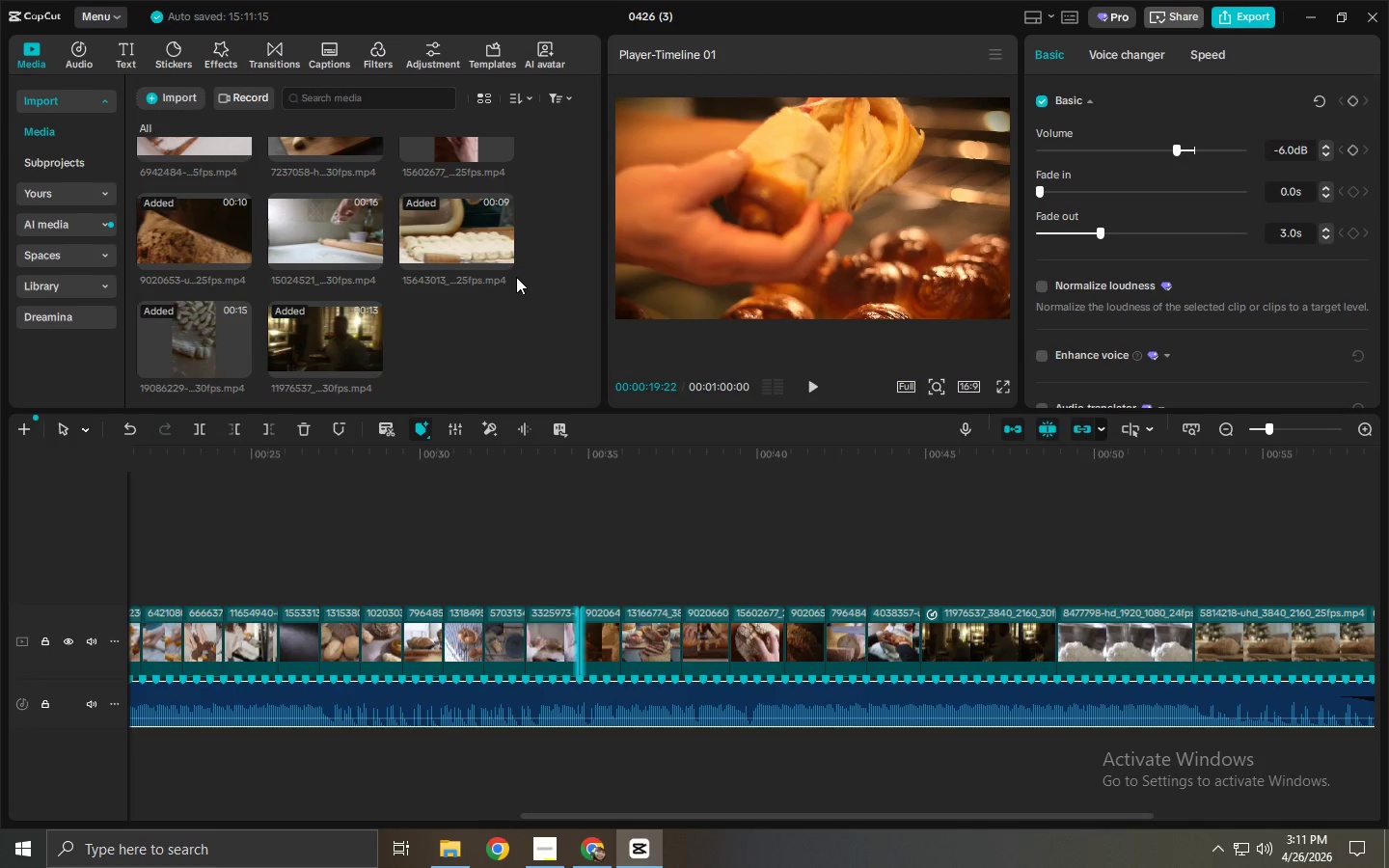 
key(Alt+Tab)